 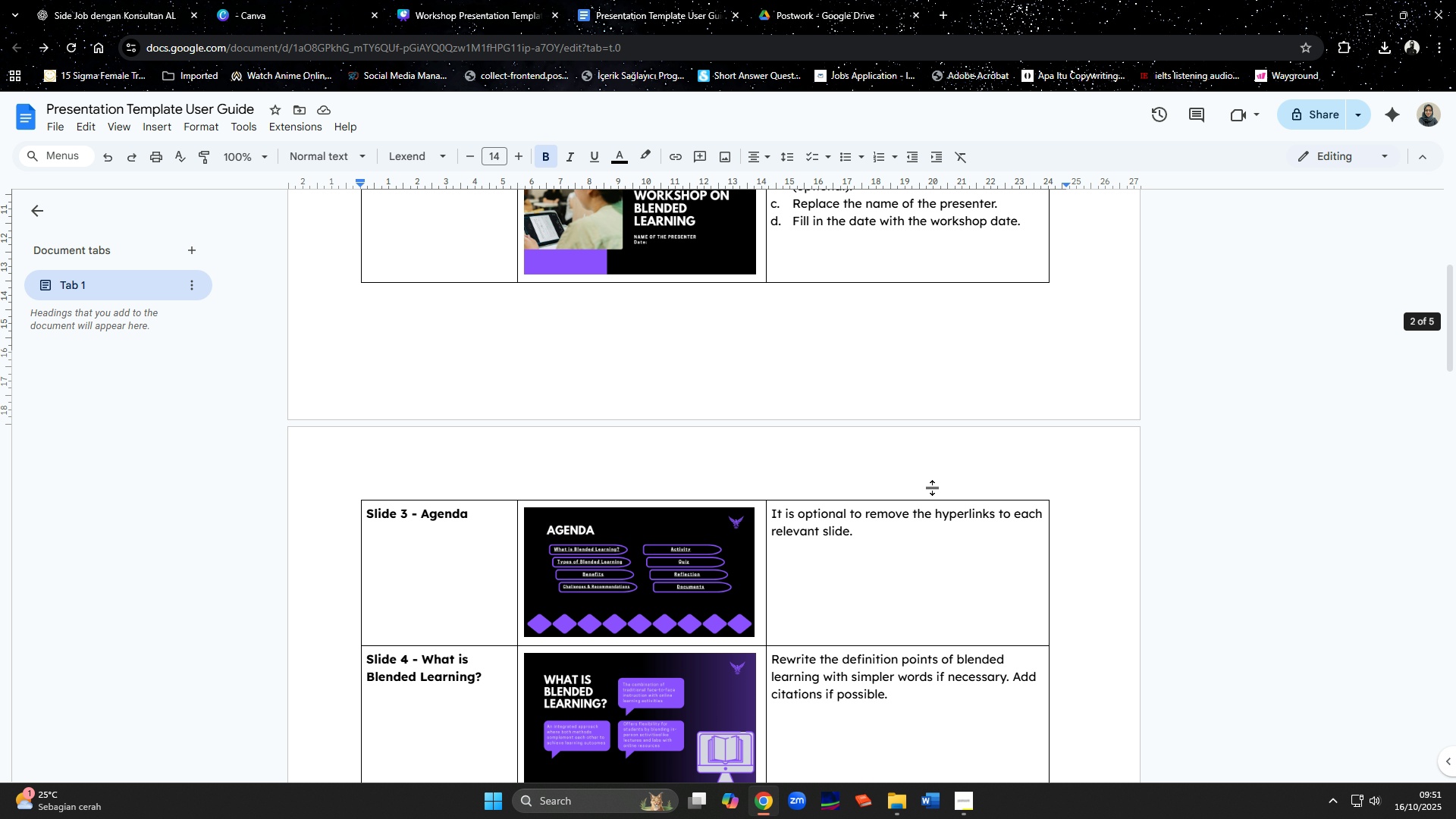 
scroll: coordinate [933, 488], scroll_direction: down, amount: 4.0
 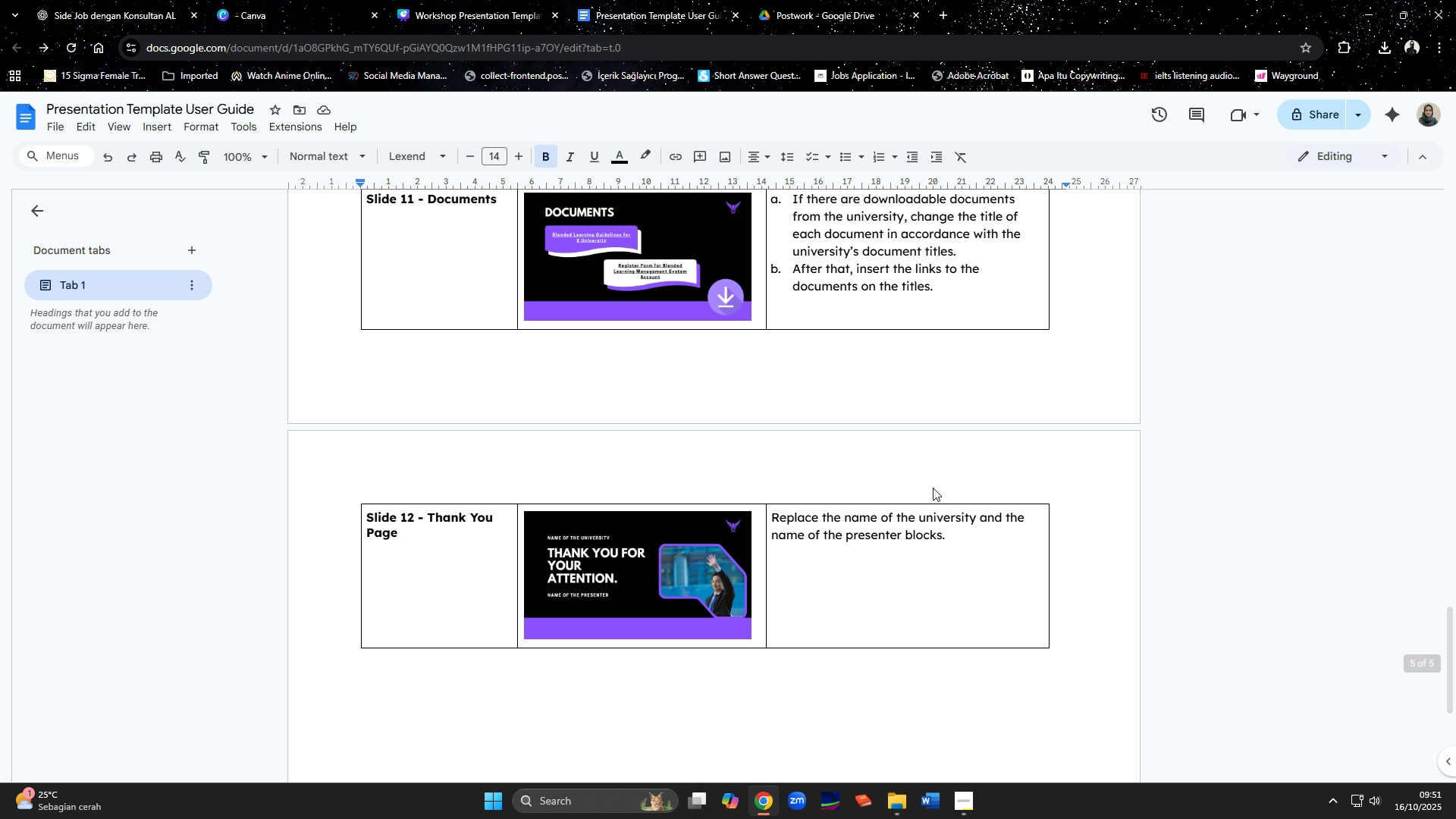 
scroll: coordinate [933, 488], scroll_direction: up, amount: 42.0
 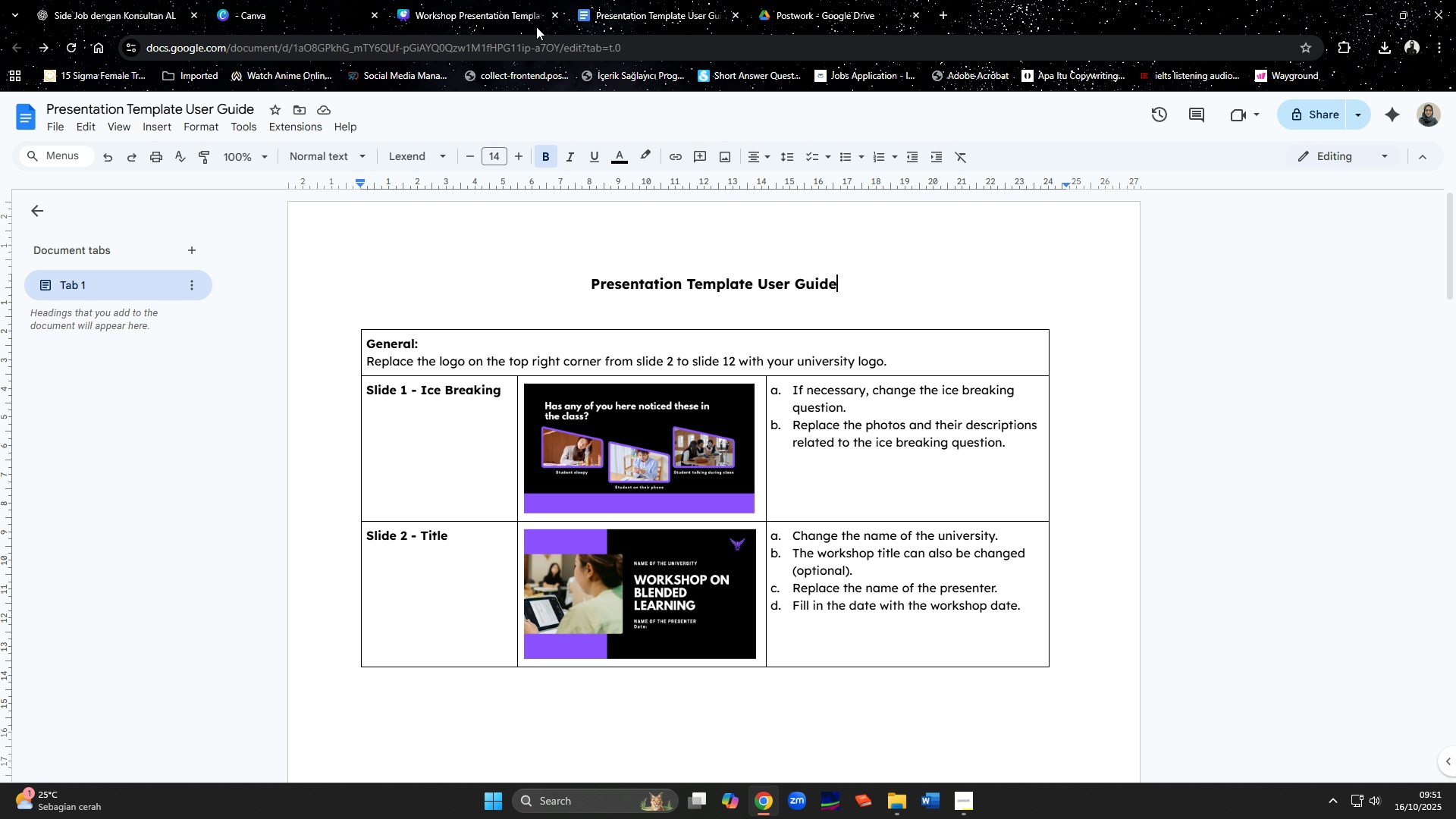 
left_click([470, 5])
 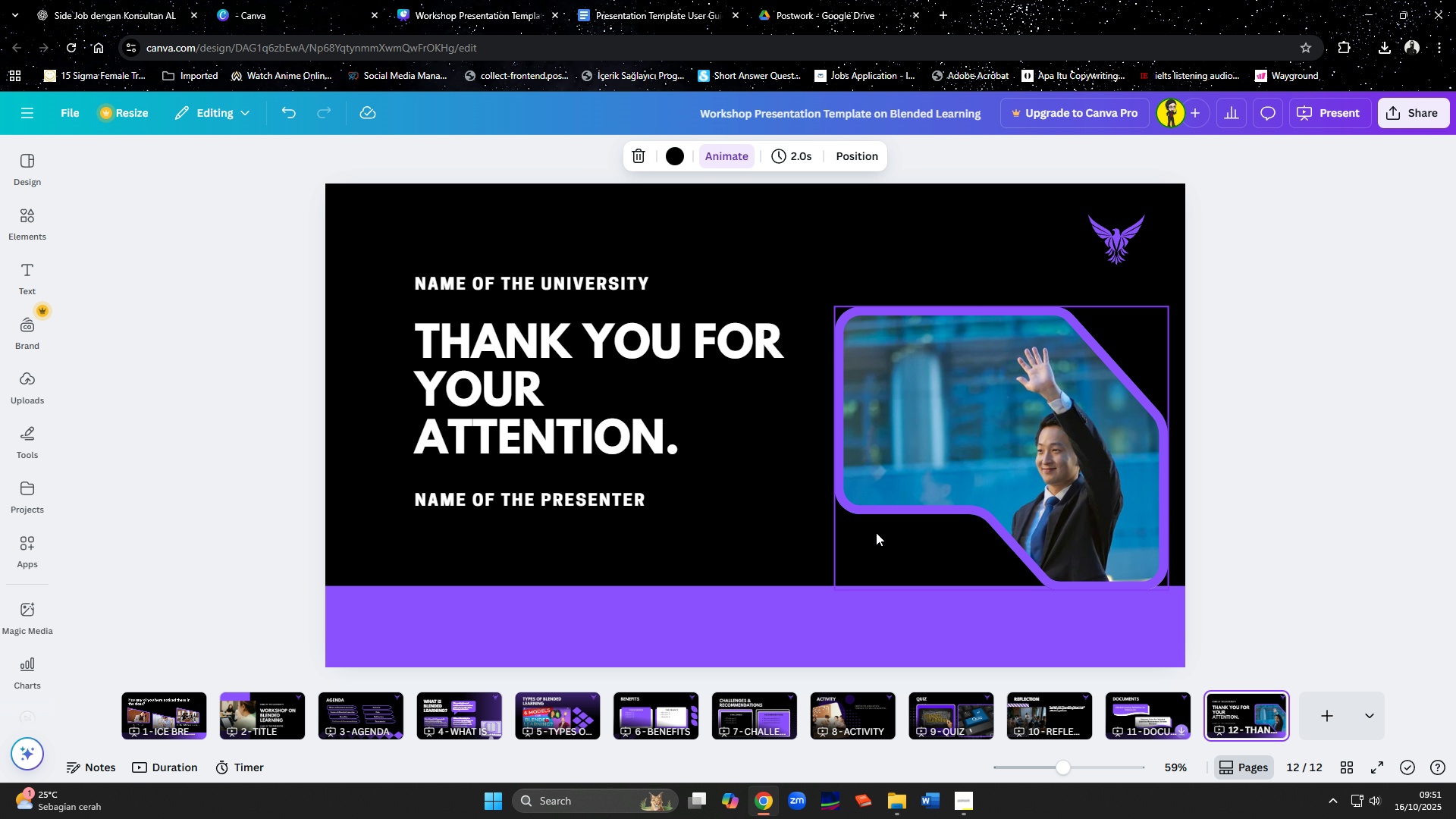 
scroll: coordinate [709, 521], scroll_direction: up, amount: 50.0
 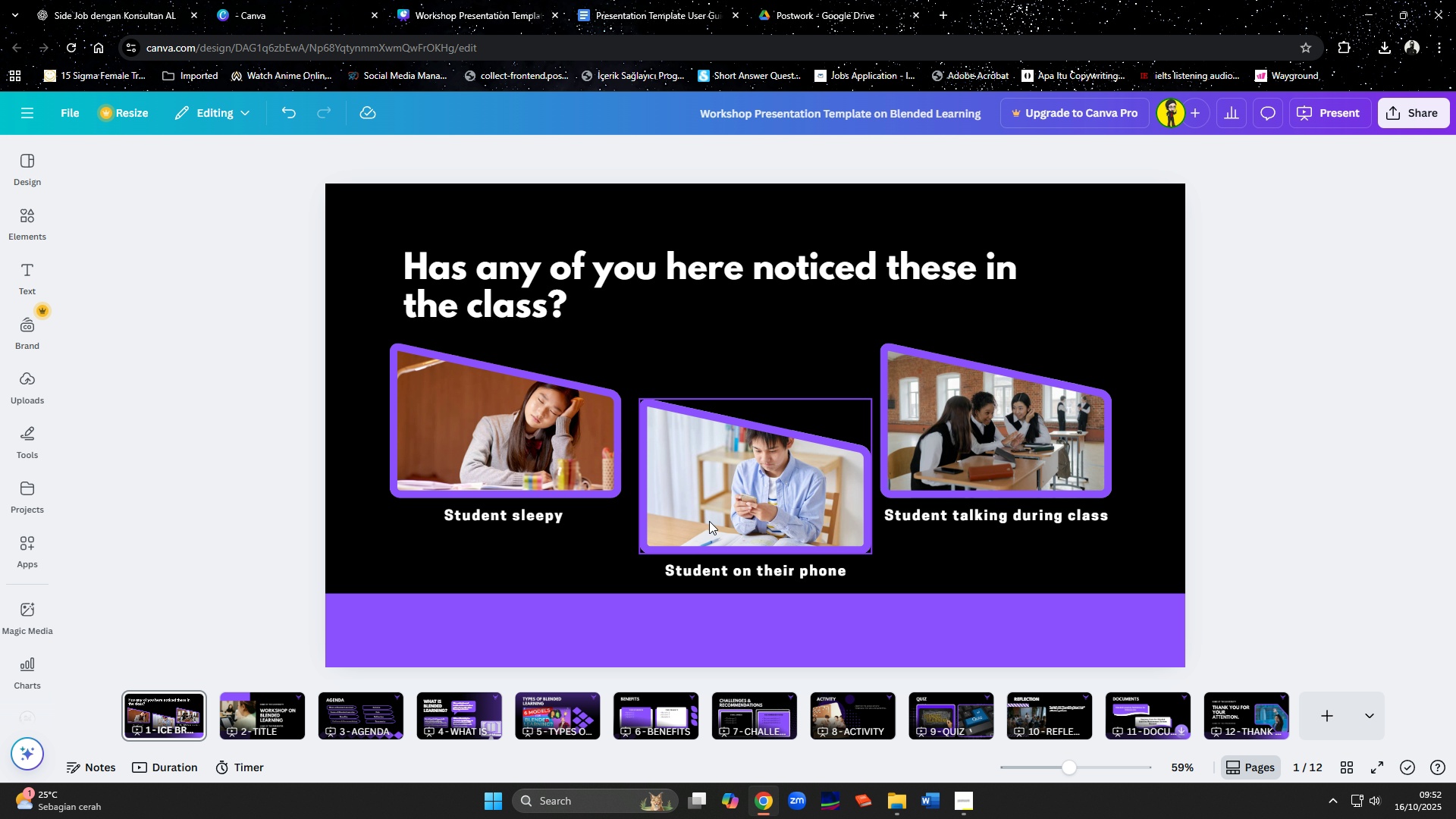 
left_click([1335, 108])
 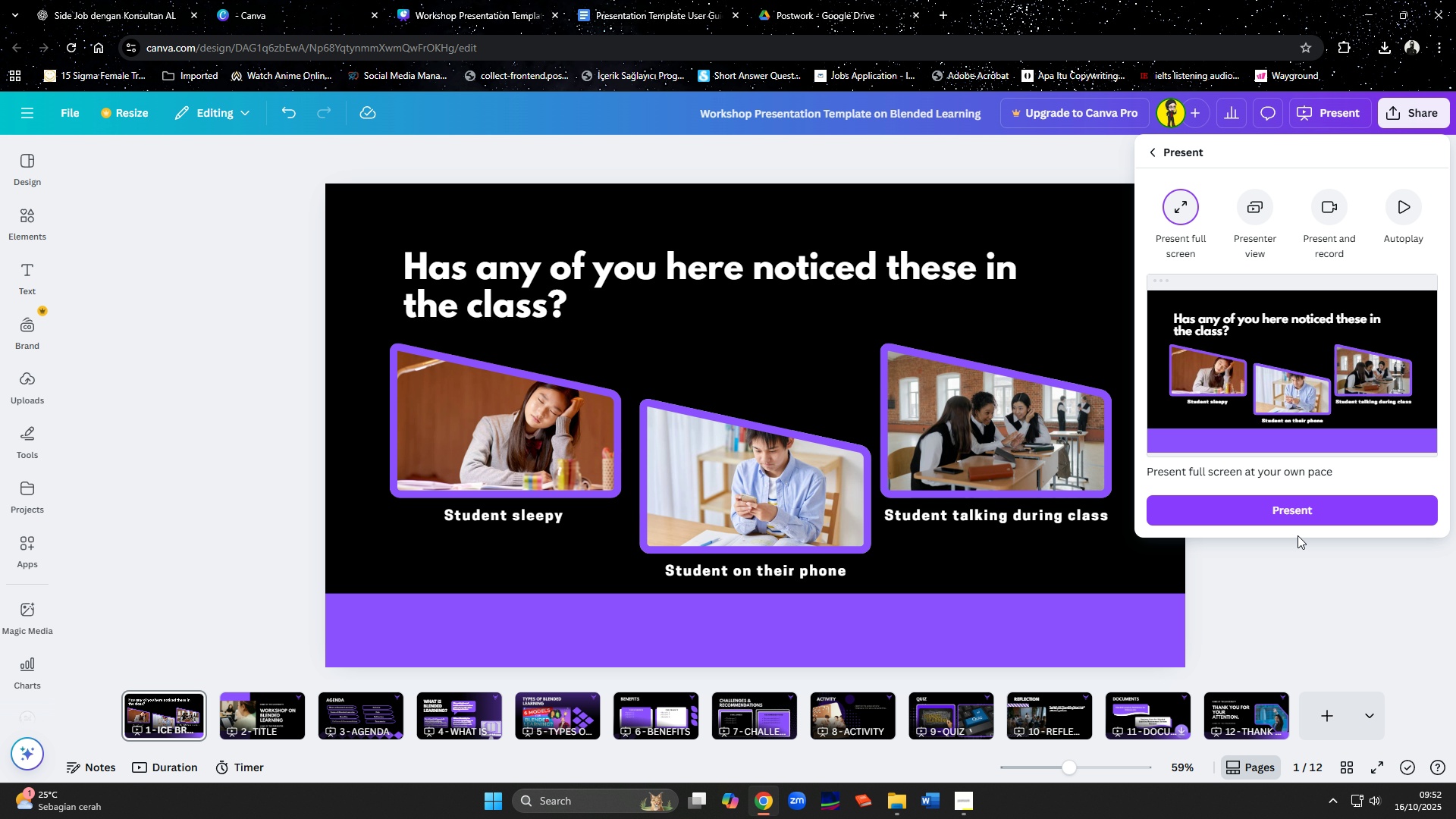 
left_click([1289, 511])
 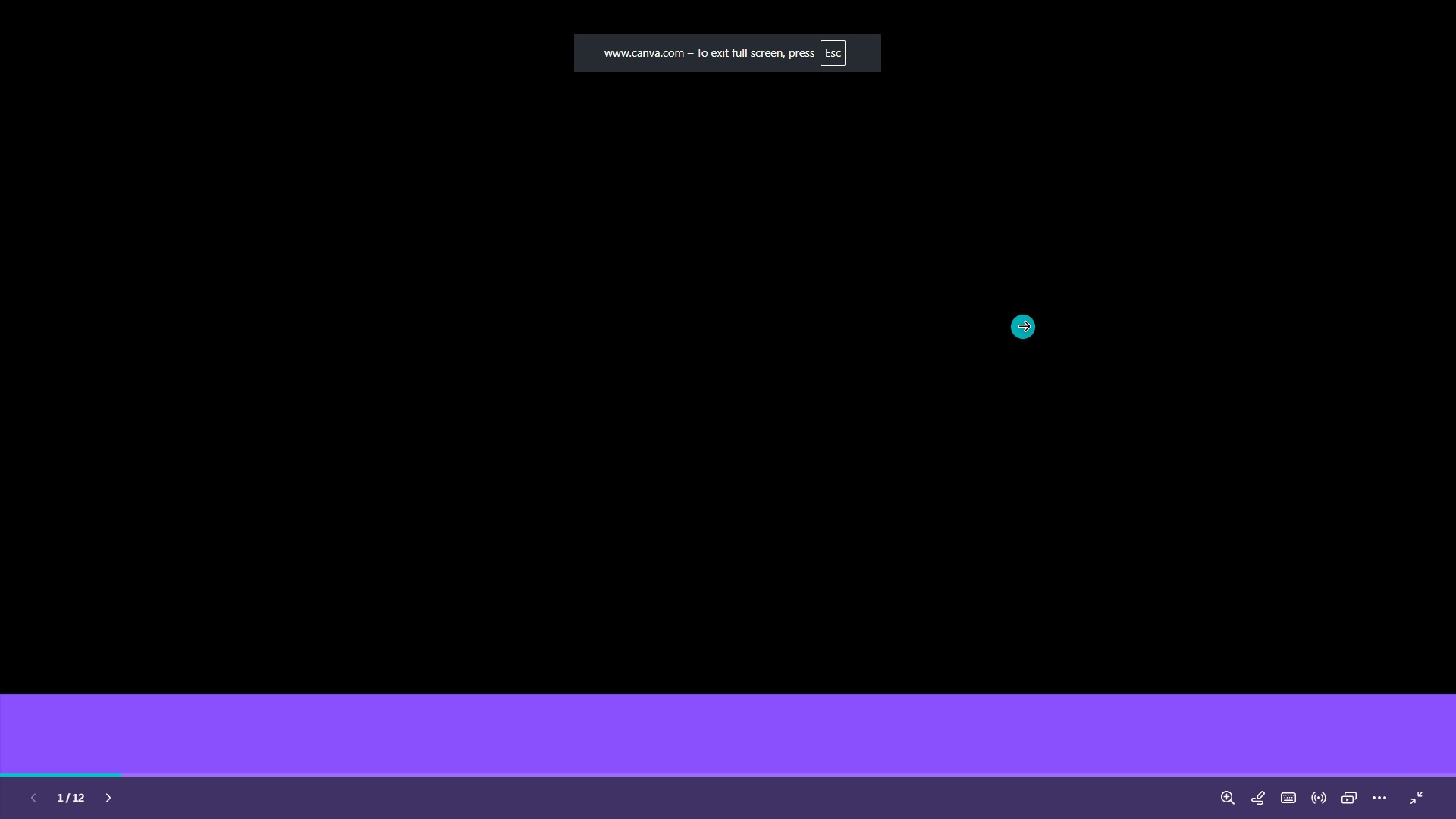 
double_click([1024, 326])
 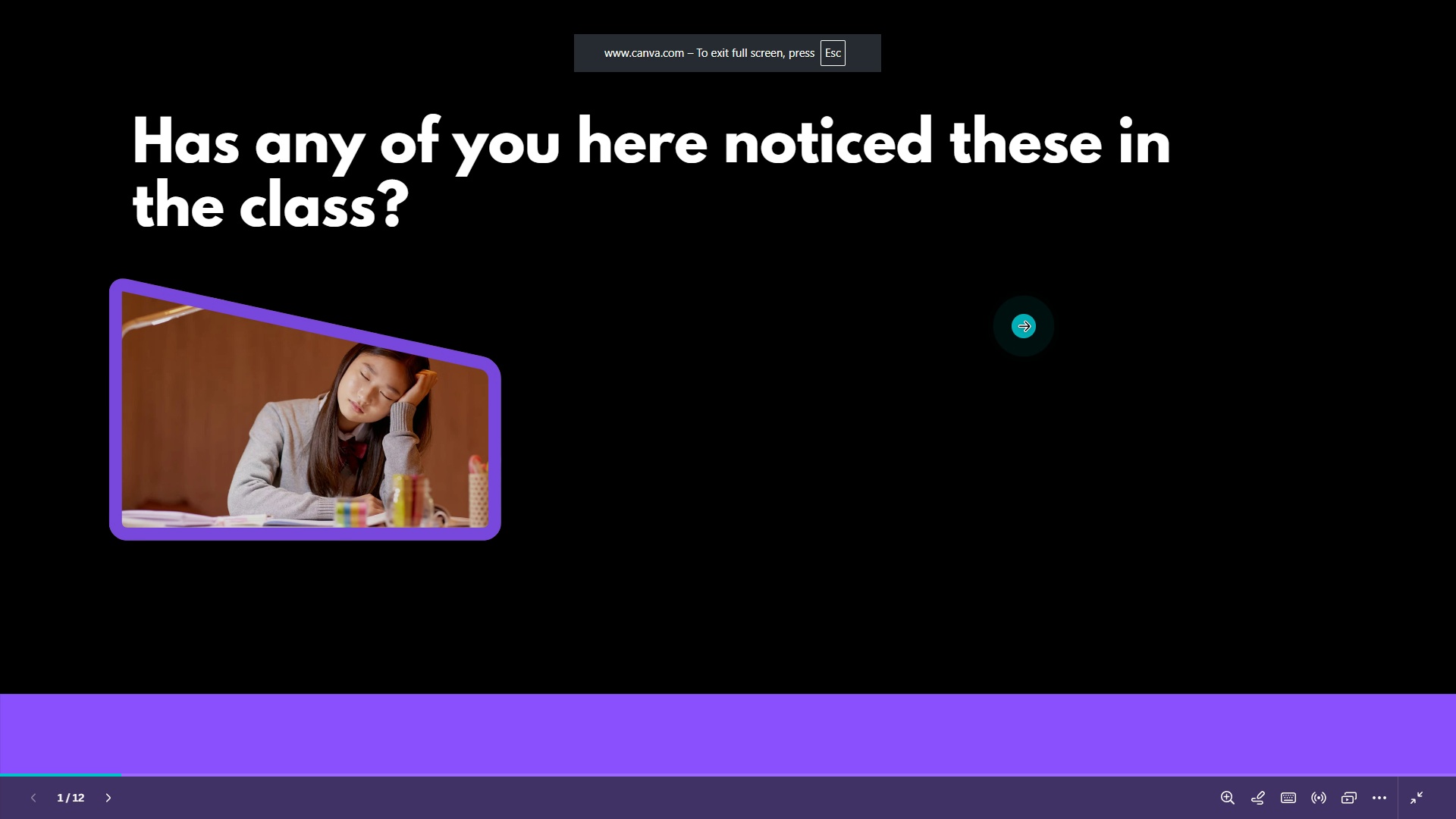 
triple_click([1024, 326])
 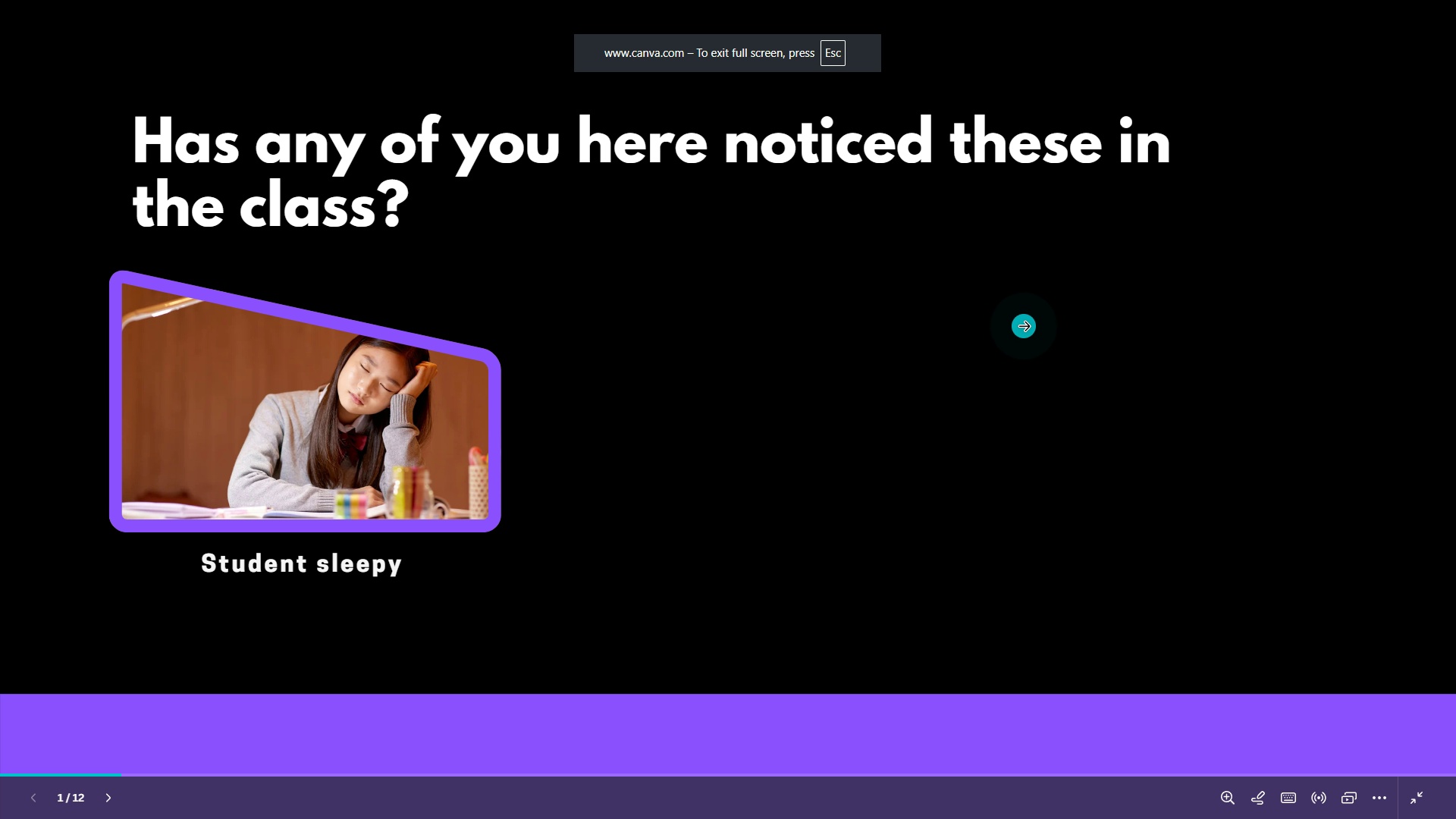 
triple_click([1024, 326])
 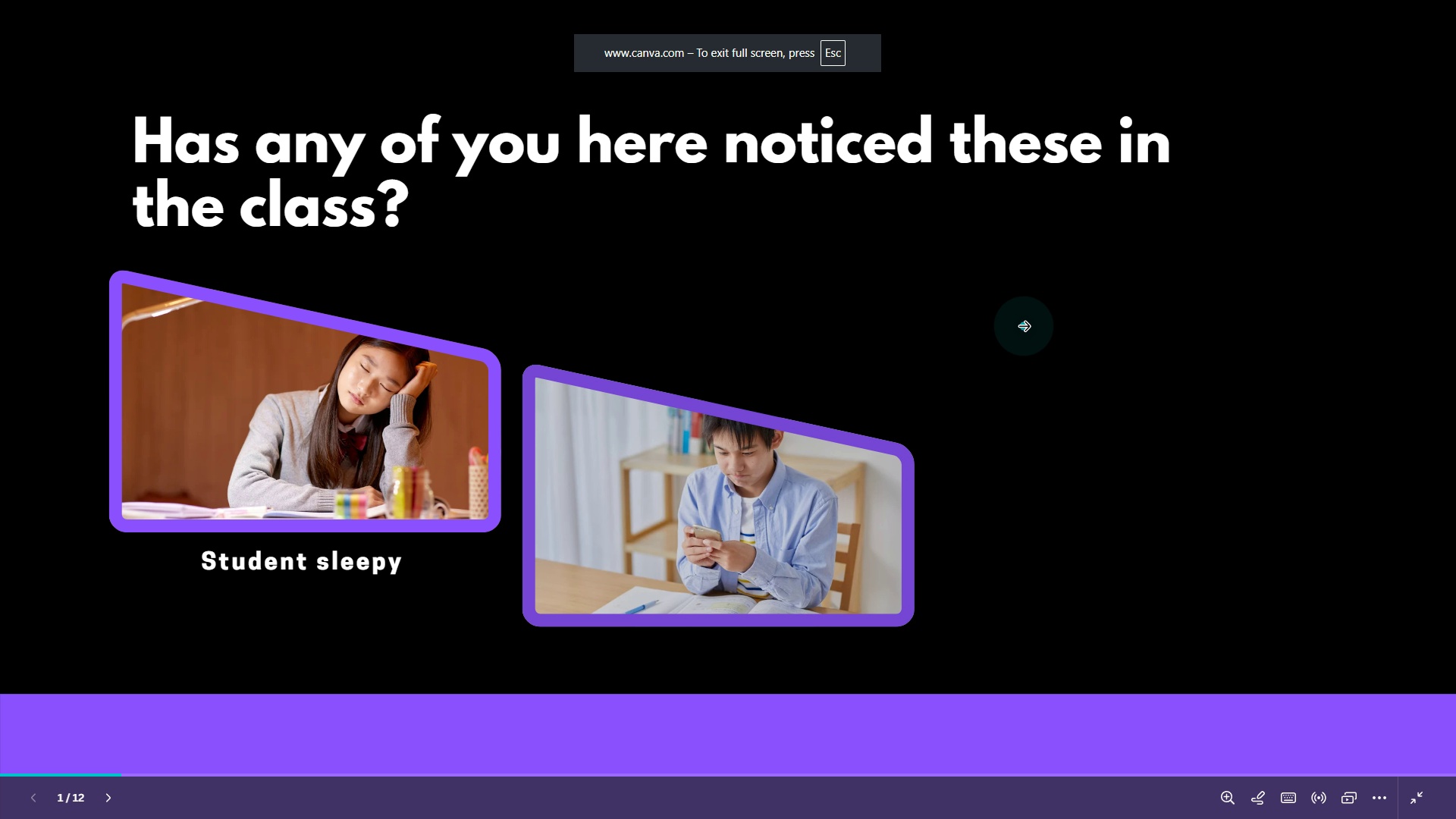 
triple_click([1024, 326])
 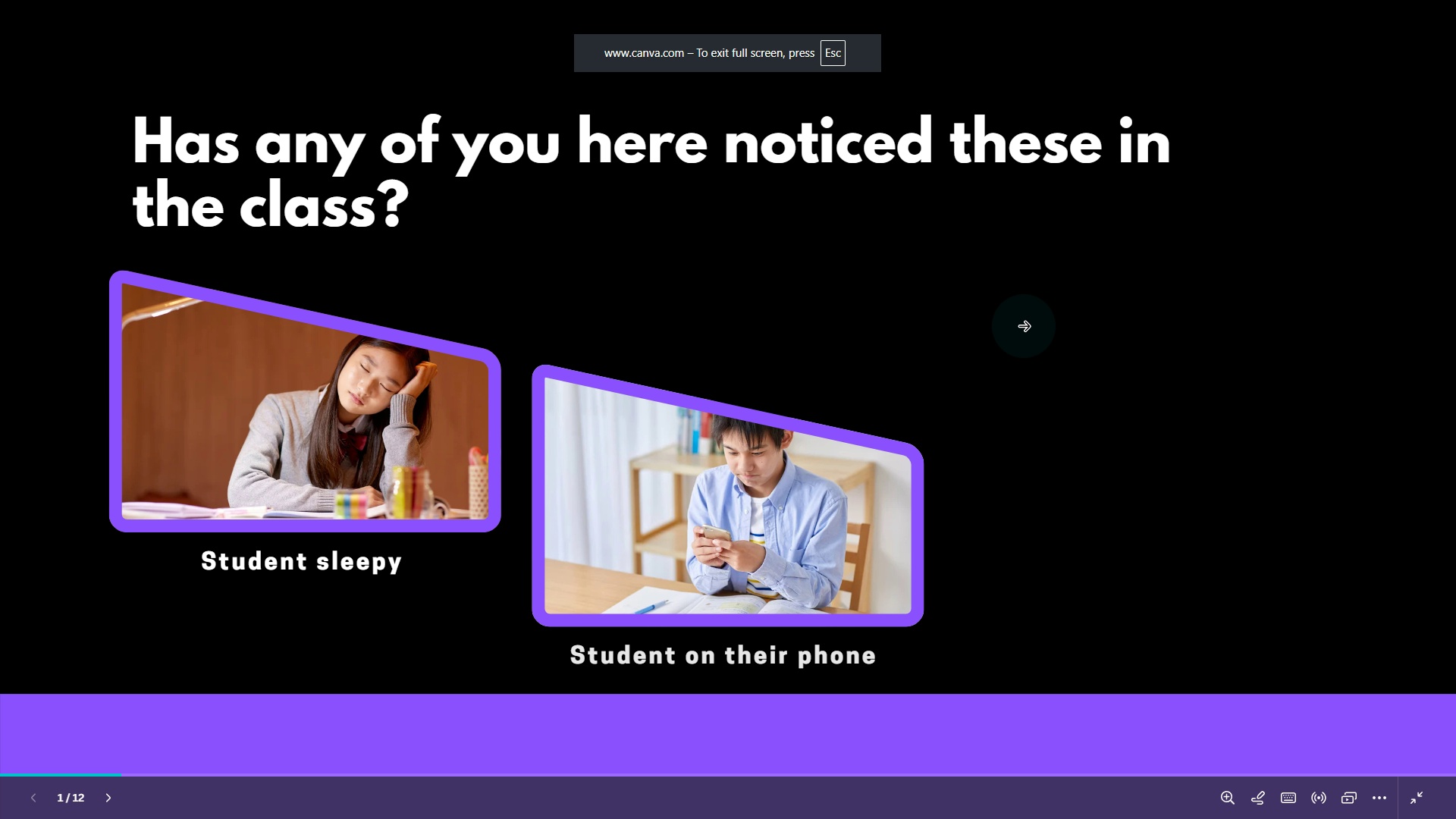 
triple_click([1024, 326])
 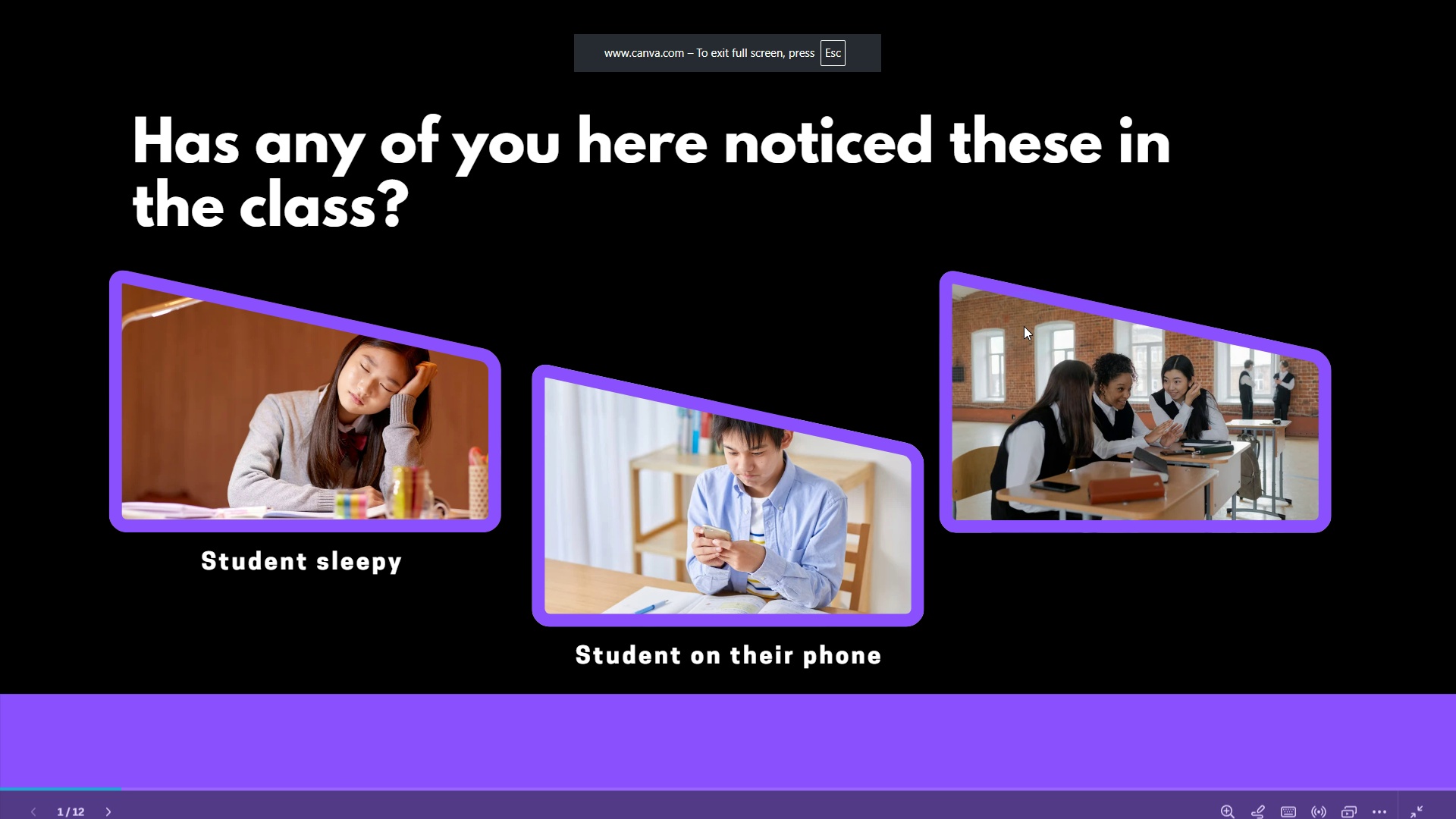 
left_click([1024, 326])
 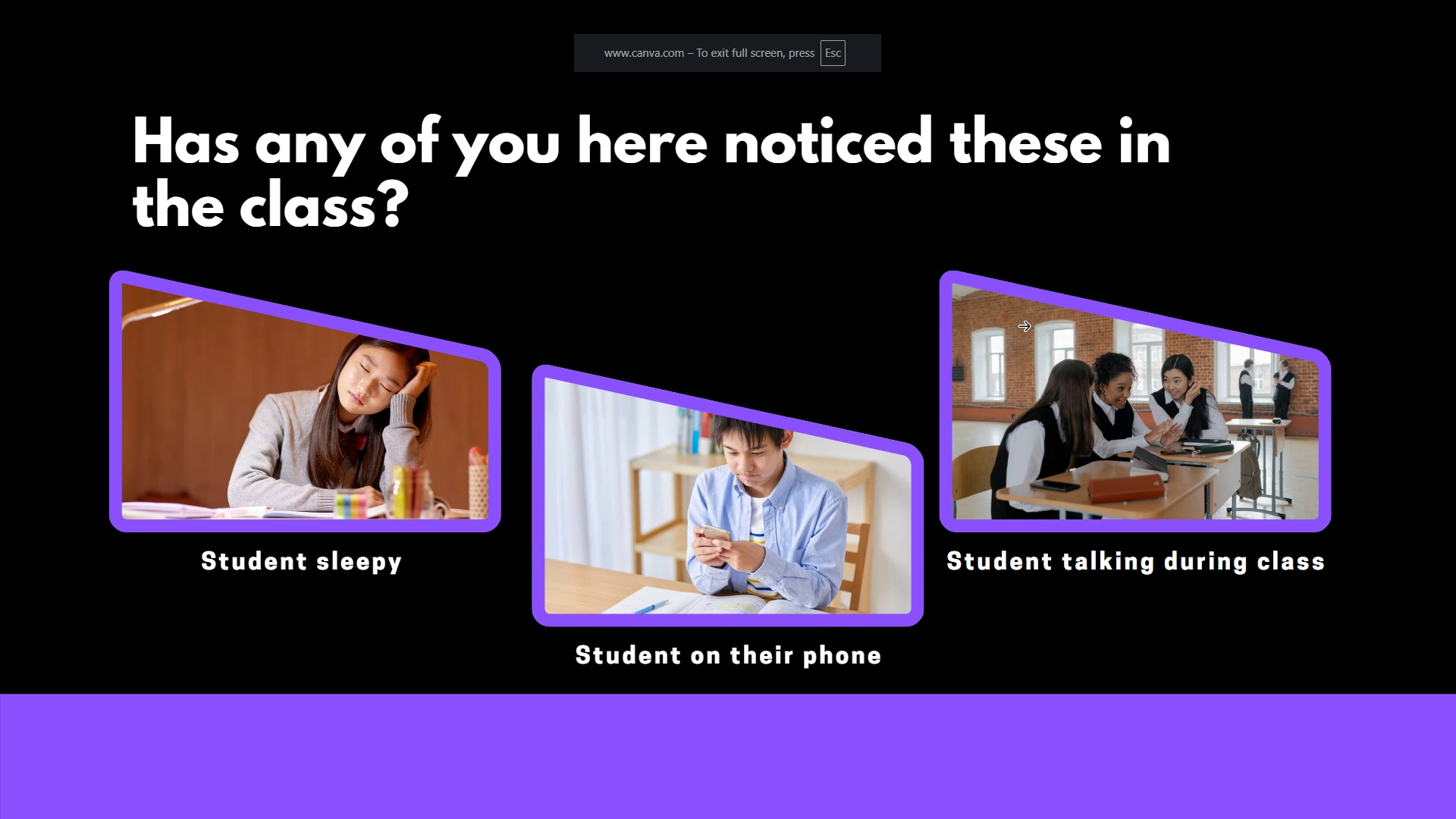 
left_click([1024, 326])
 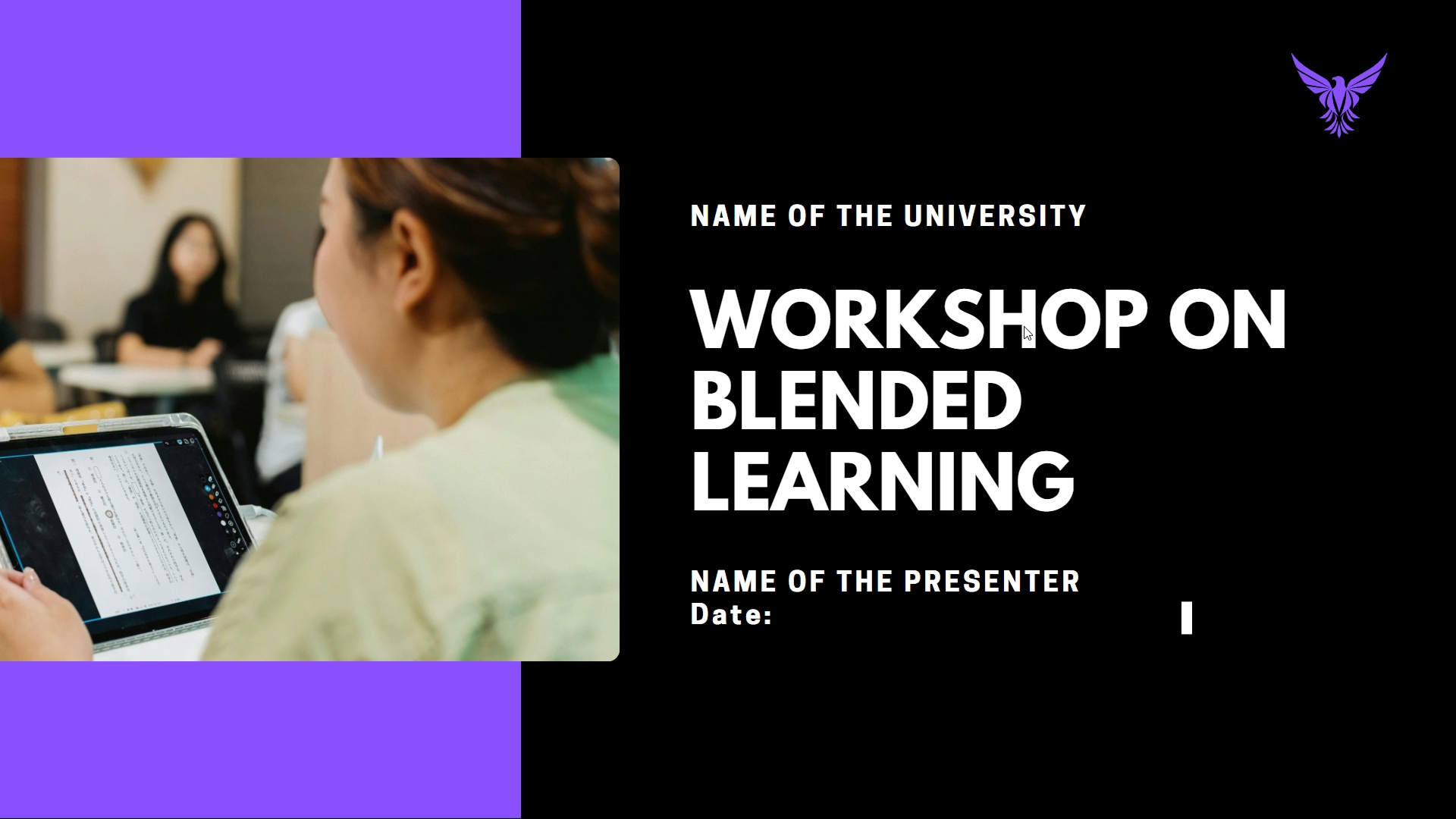 
left_click([1024, 326])
 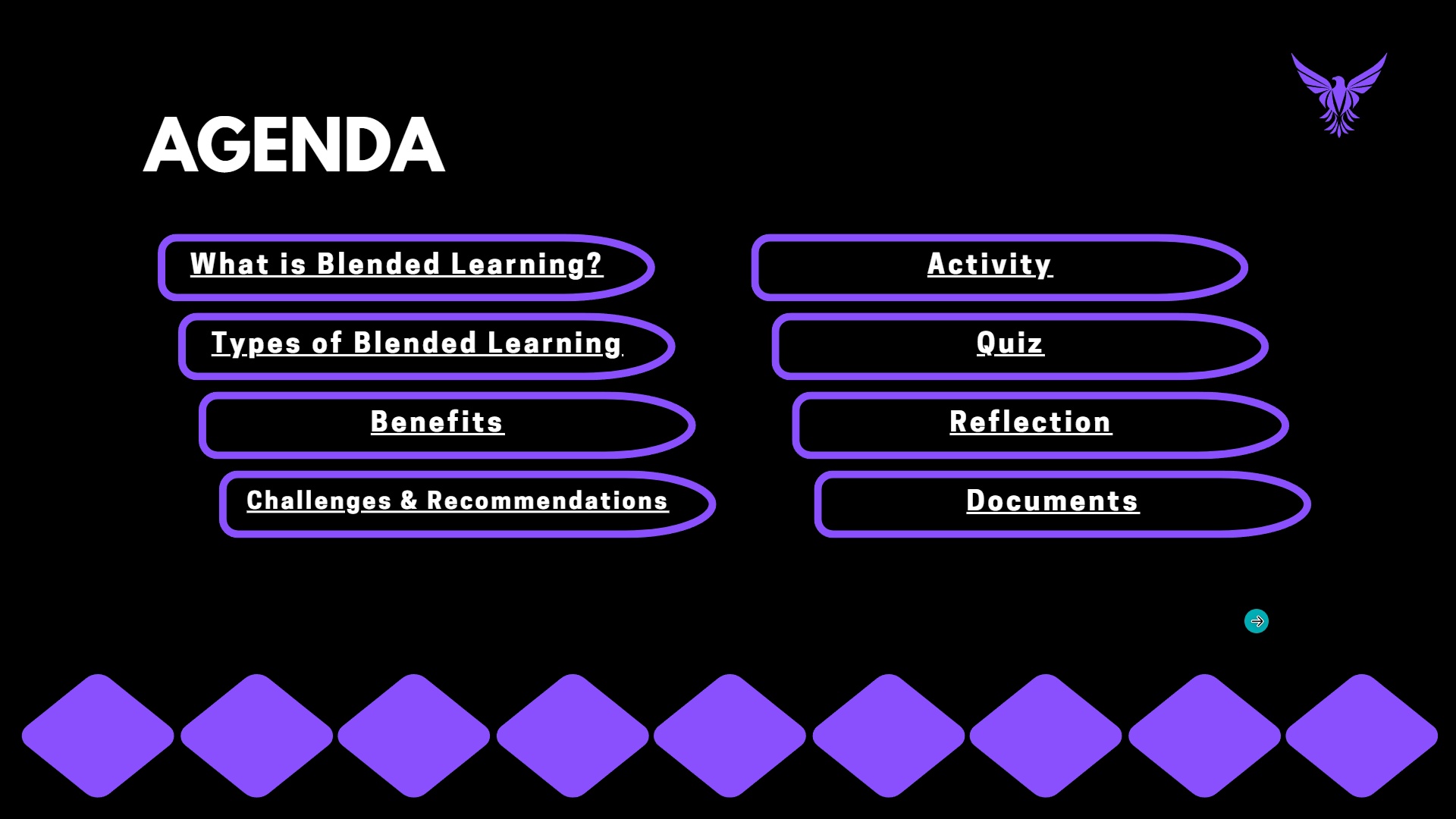 
left_click([452, 259])
 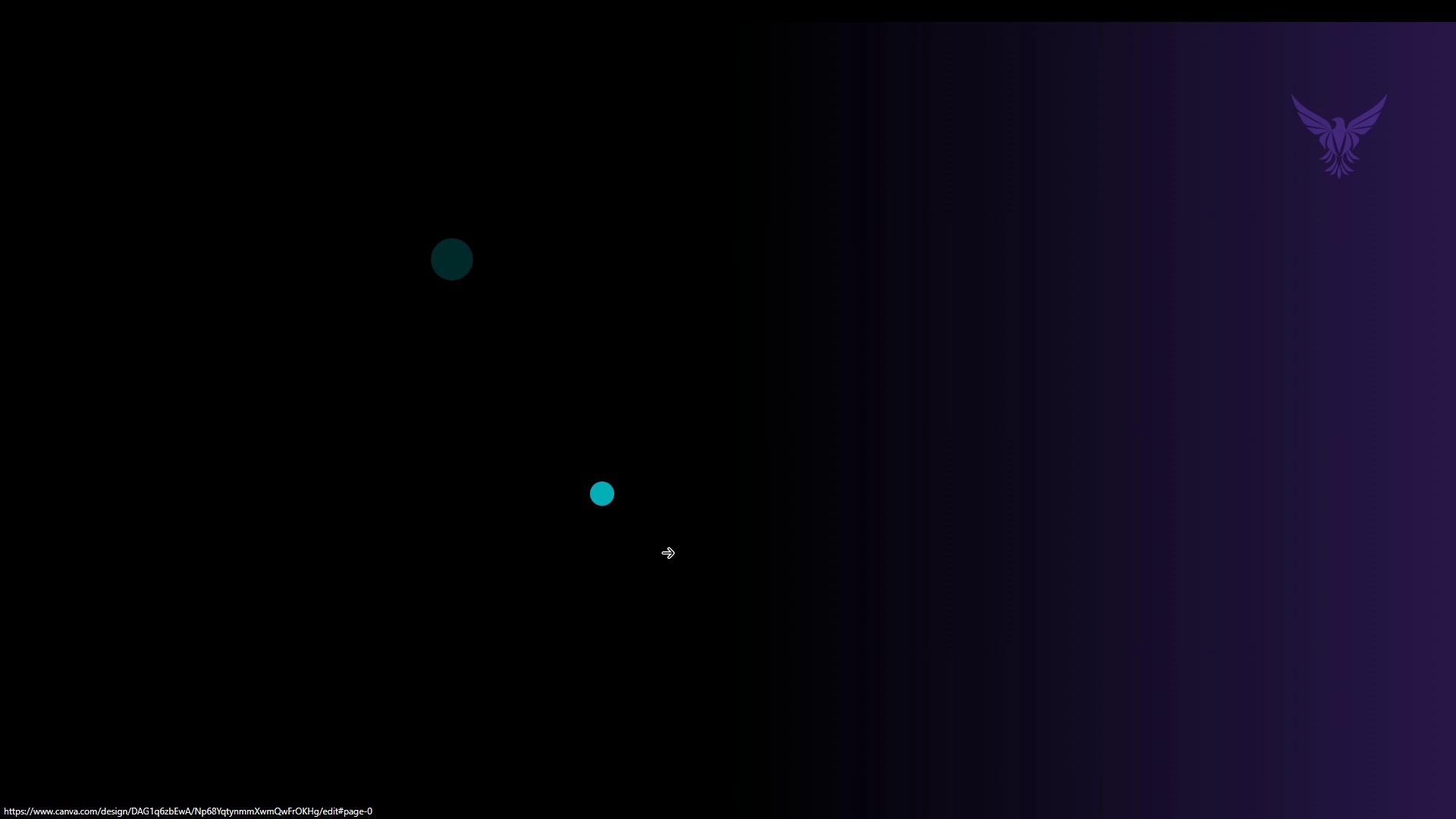 
mouse_move([647, 557])
 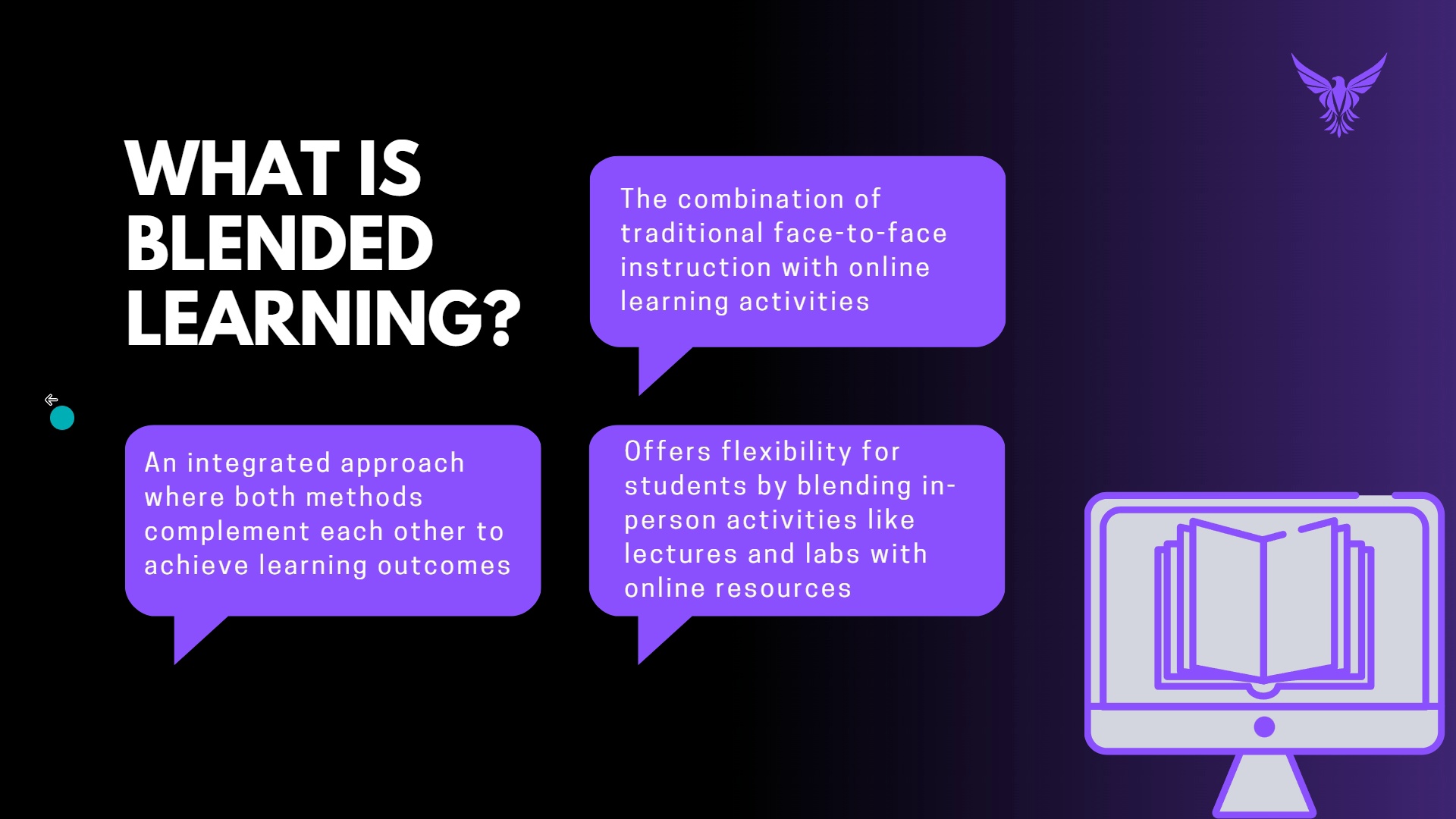 
left_click([51, 400])
 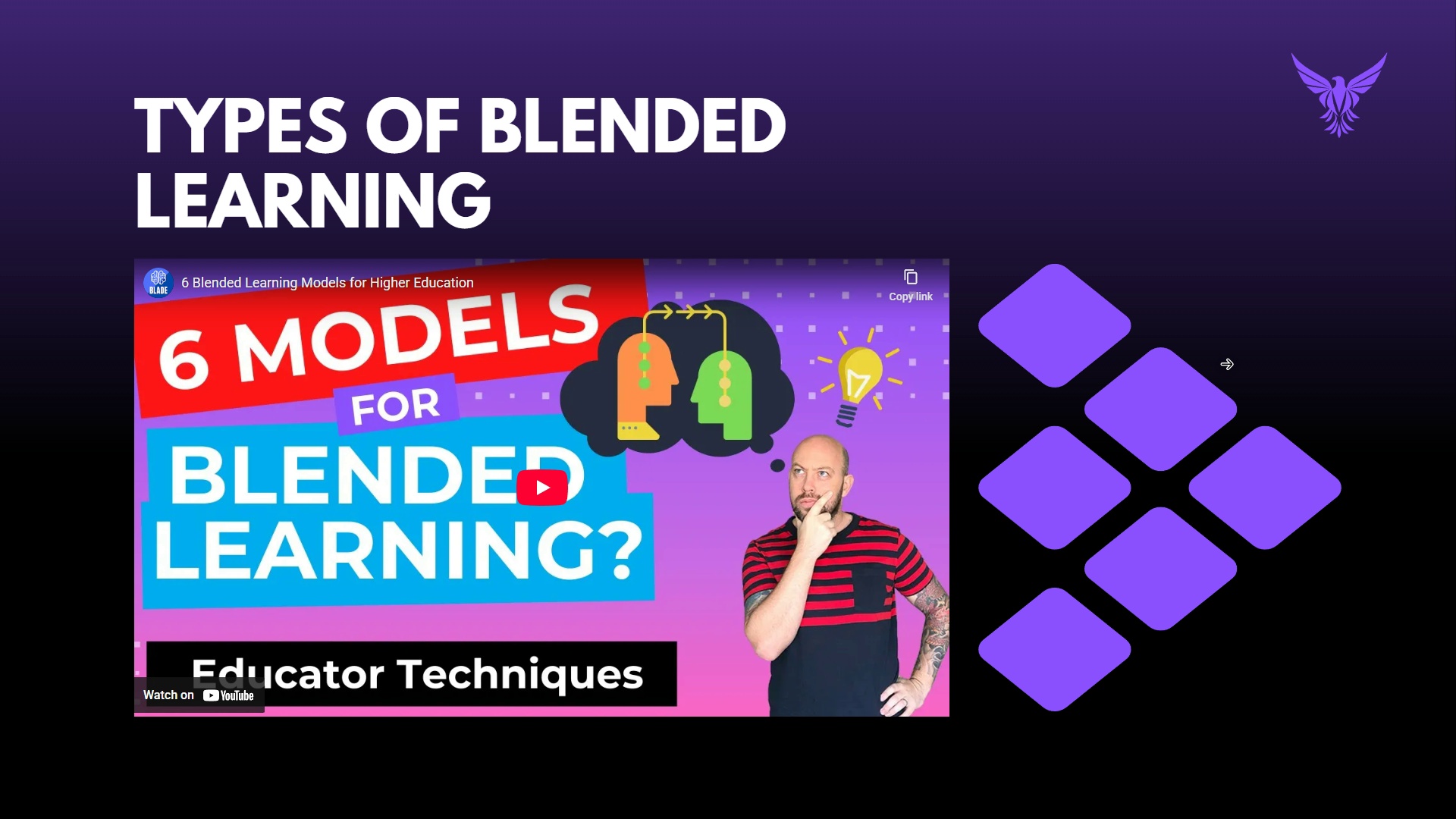 
wait(5.98)
 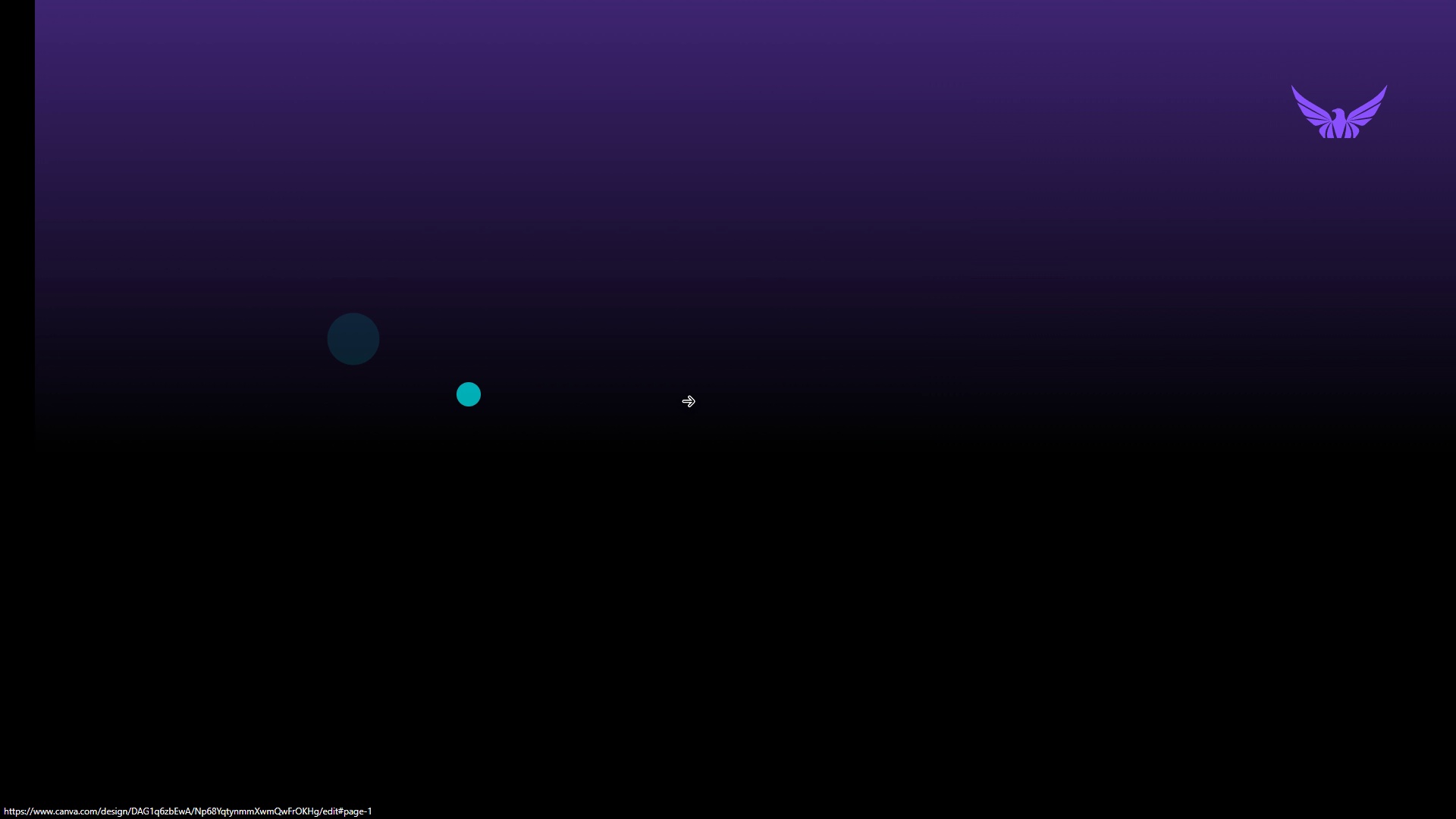 
left_click([536, 487])
 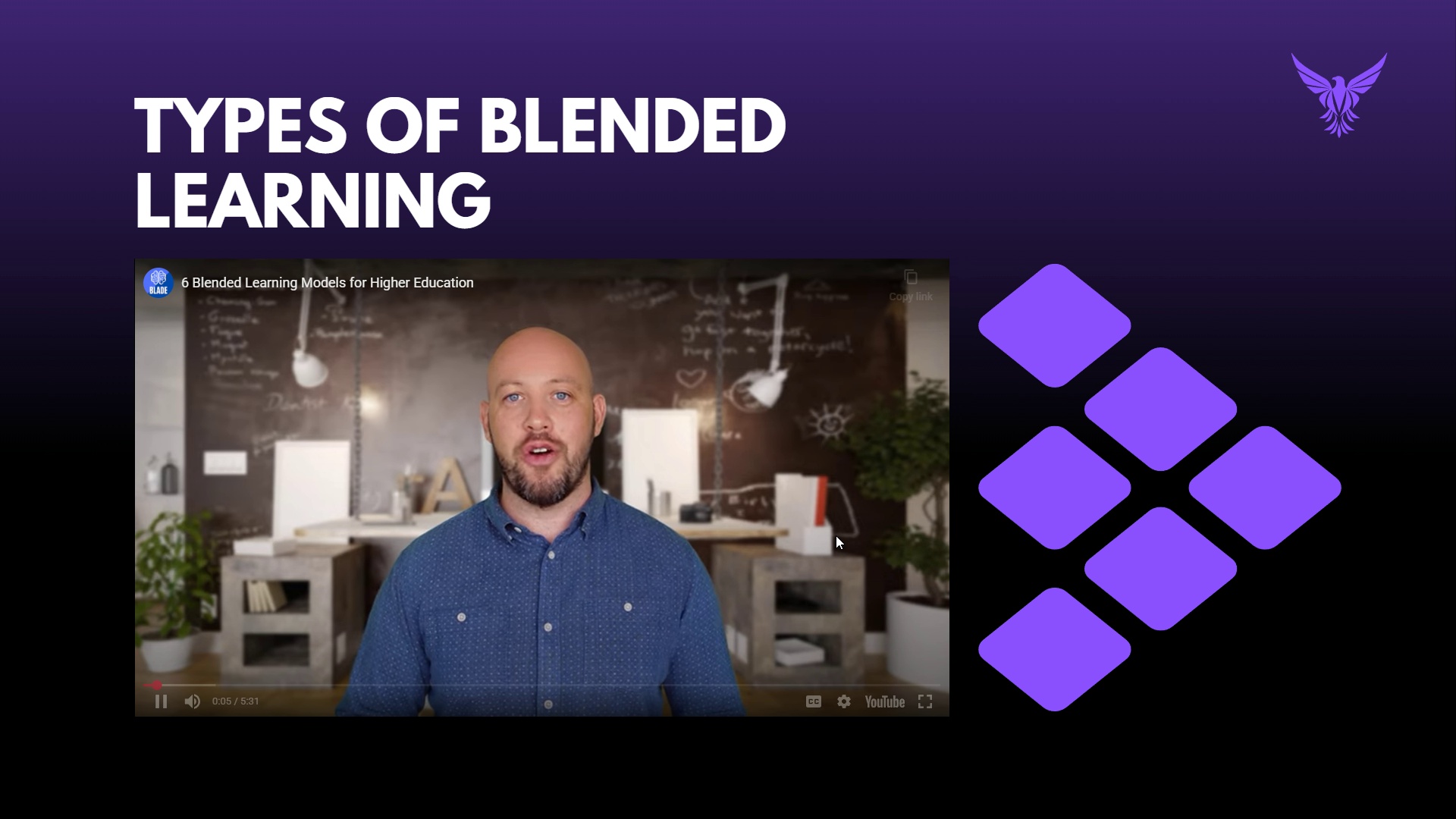 
wait(7.78)
 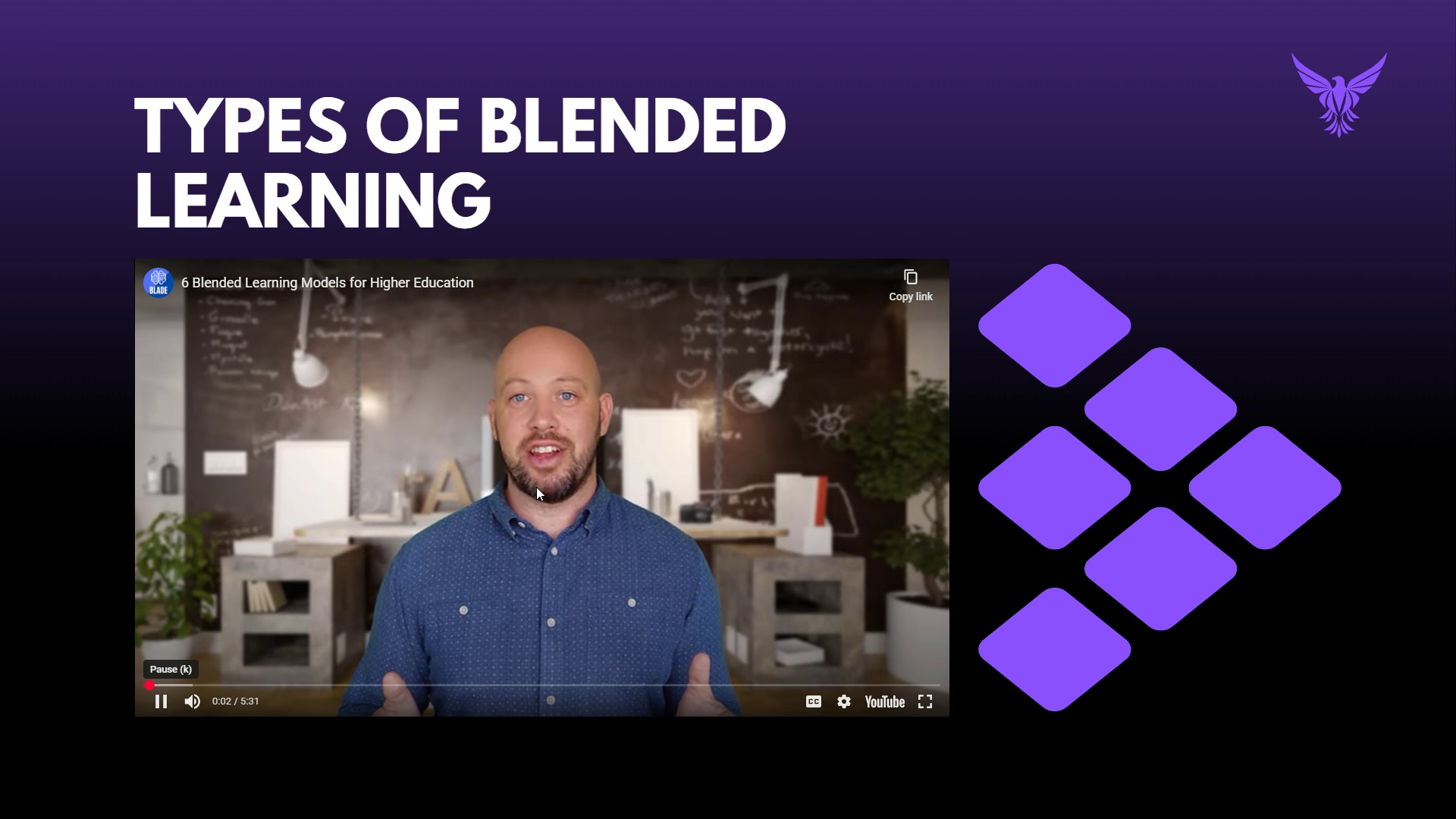 
left_click([105, 404])
 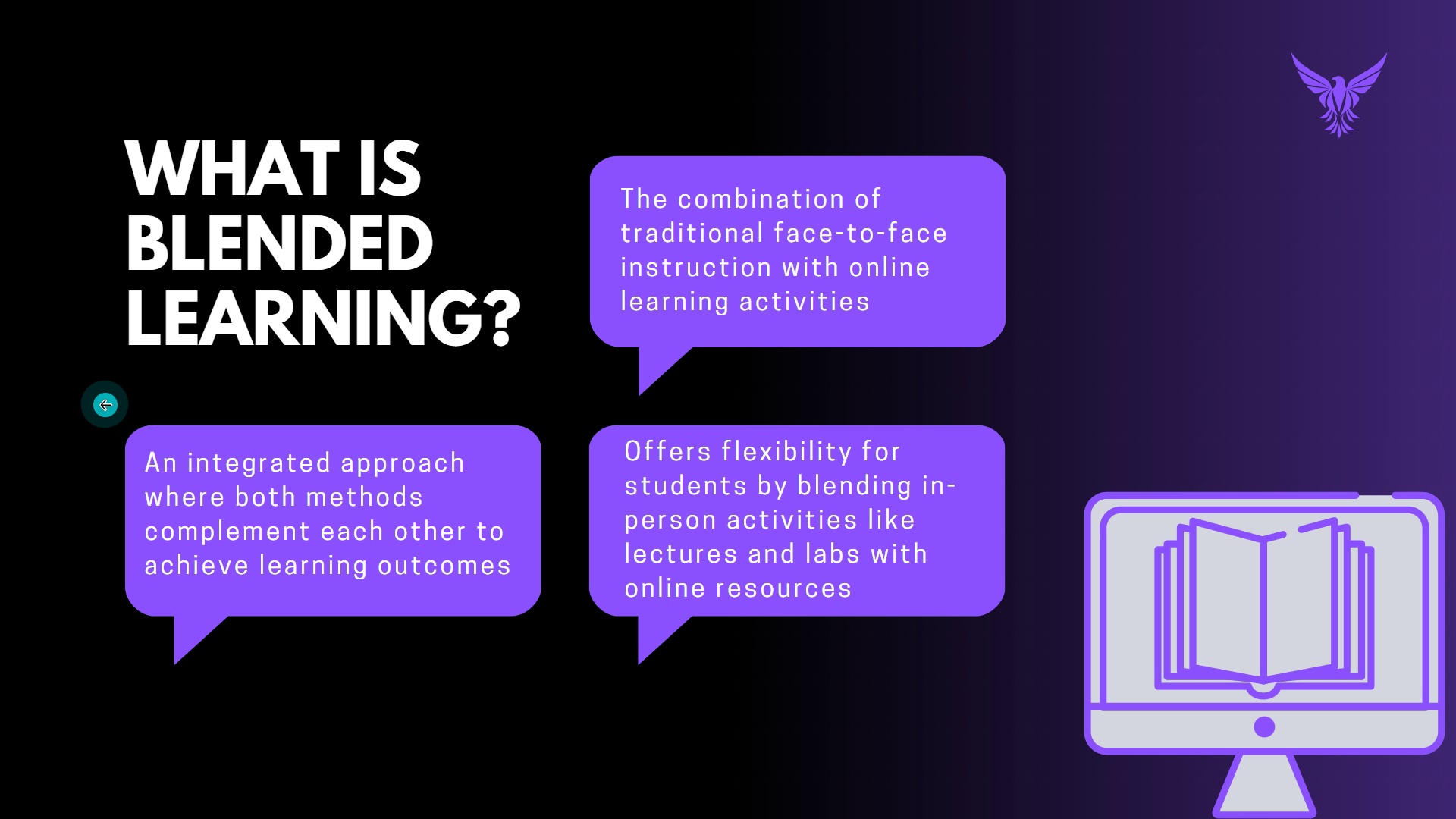 
left_click([105, 405])
 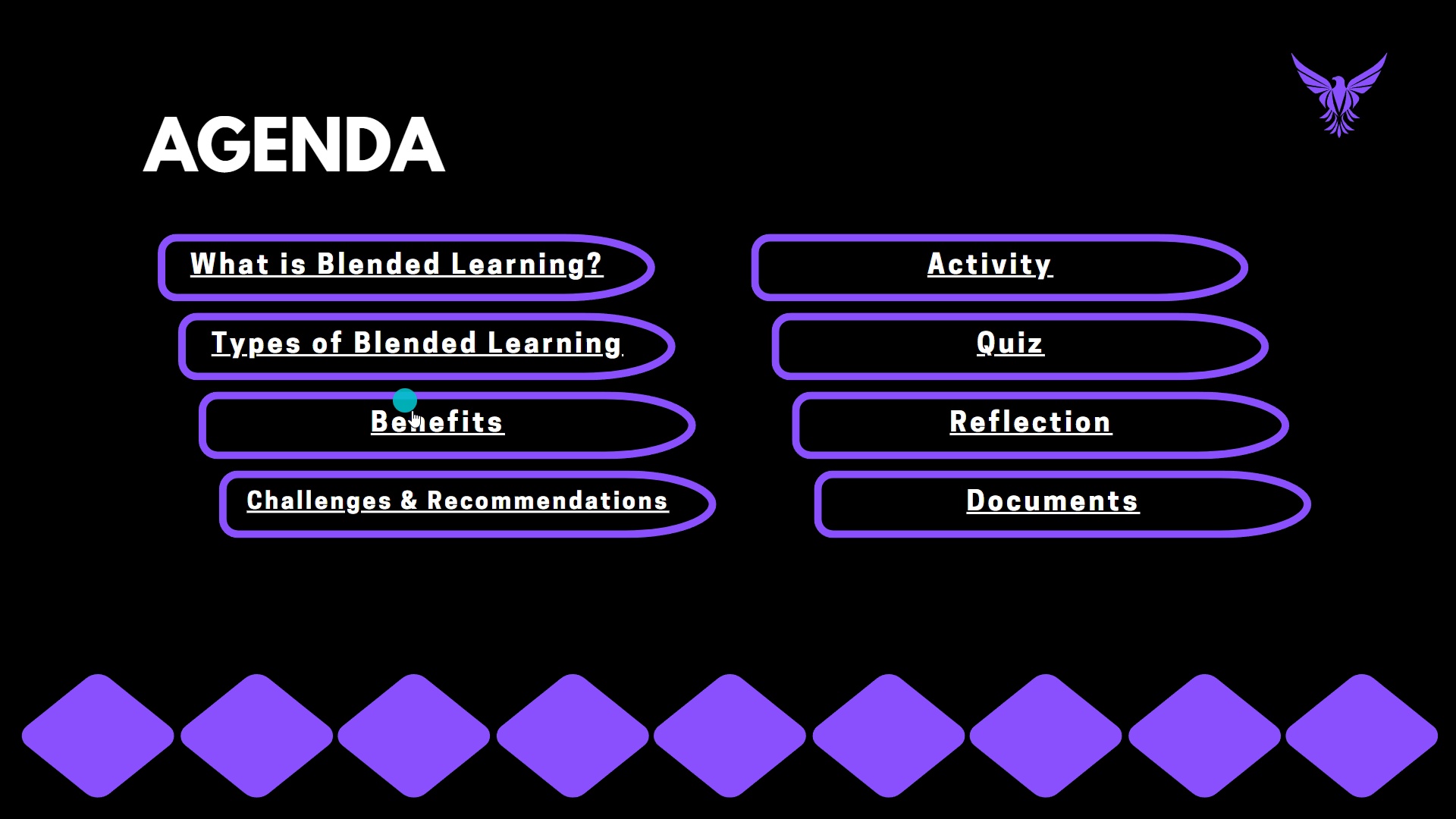 
left_click([430, 435])
 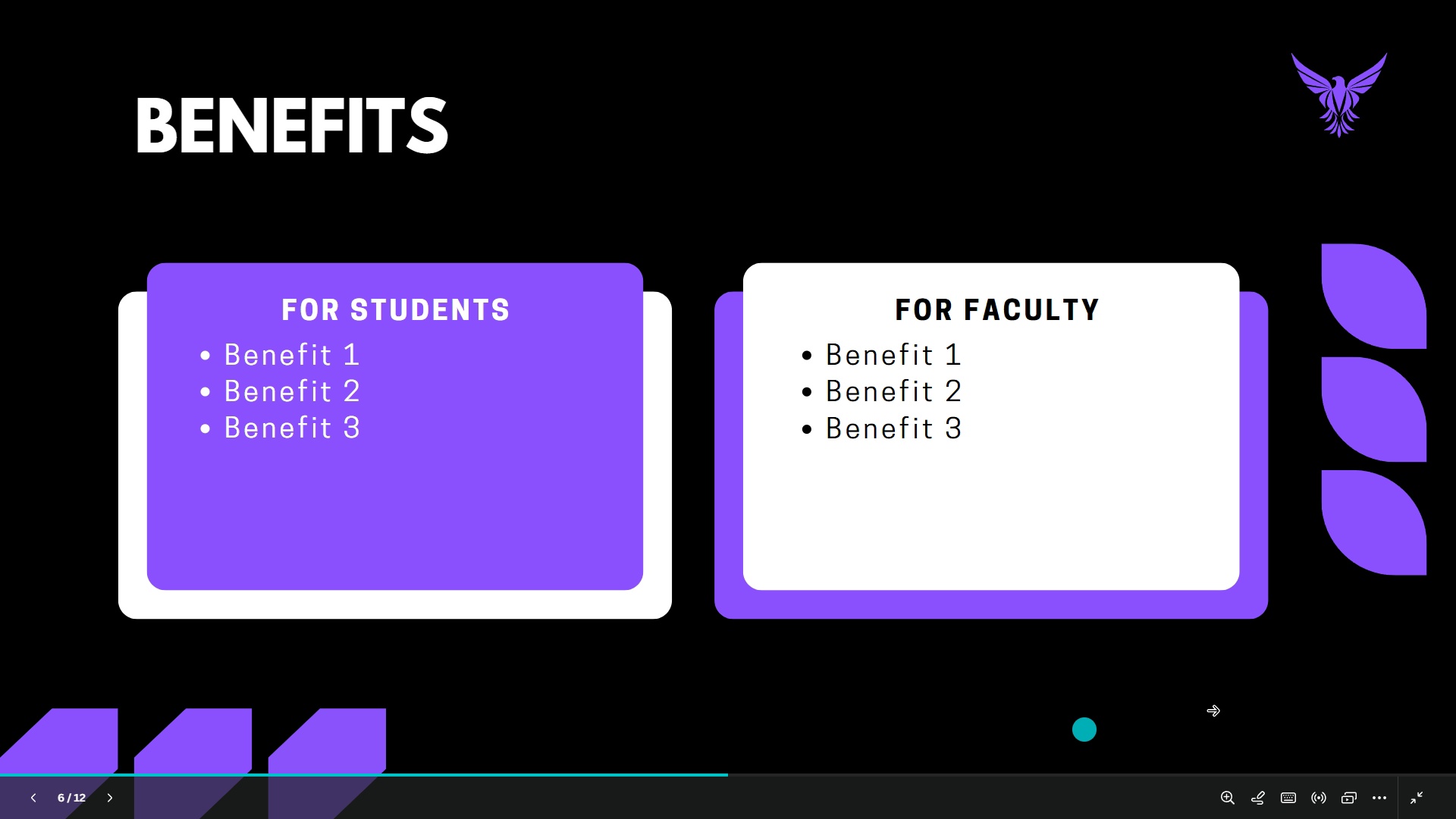 
left_click([1342, 529])
 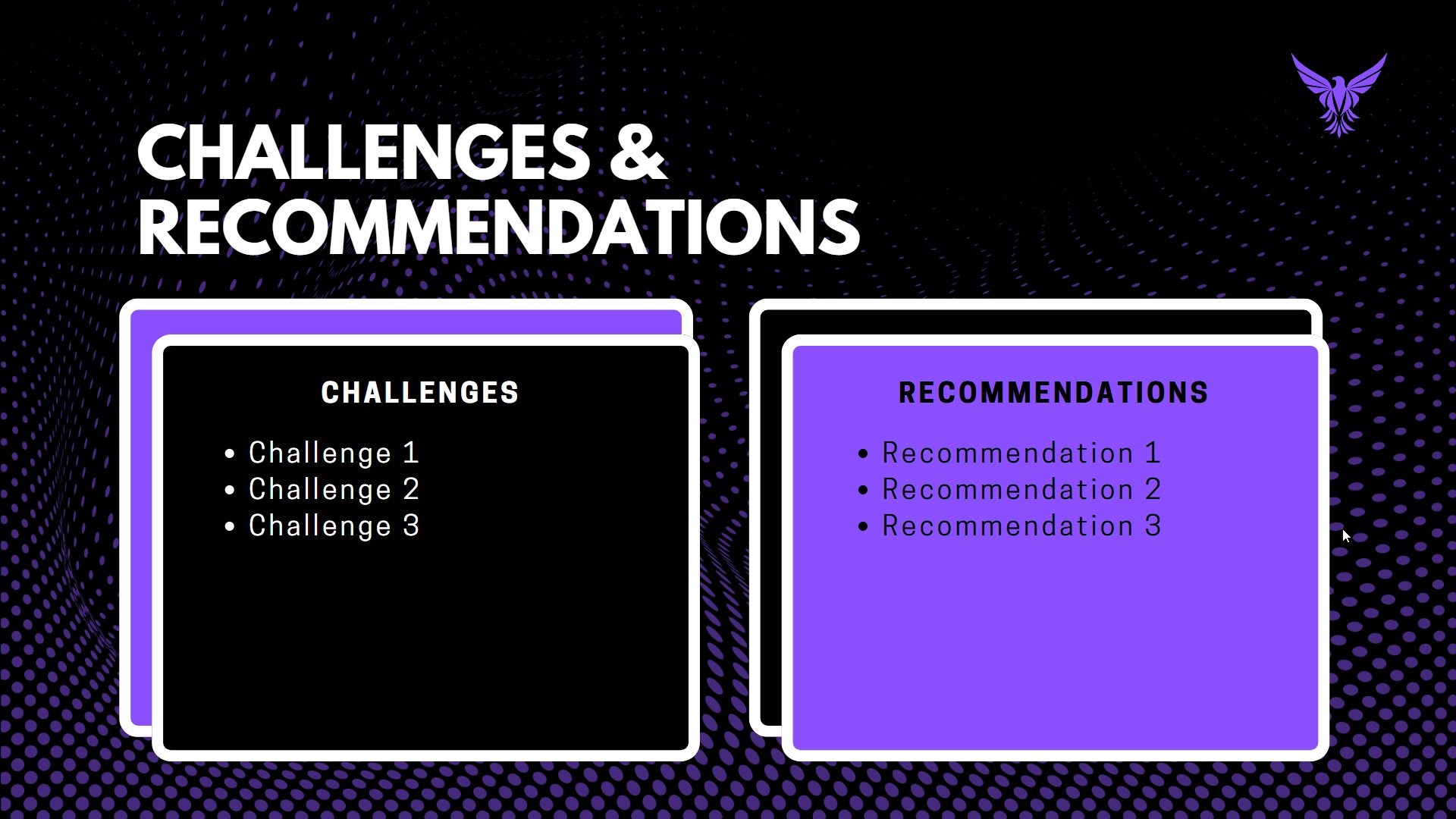 
wait(8.45)
 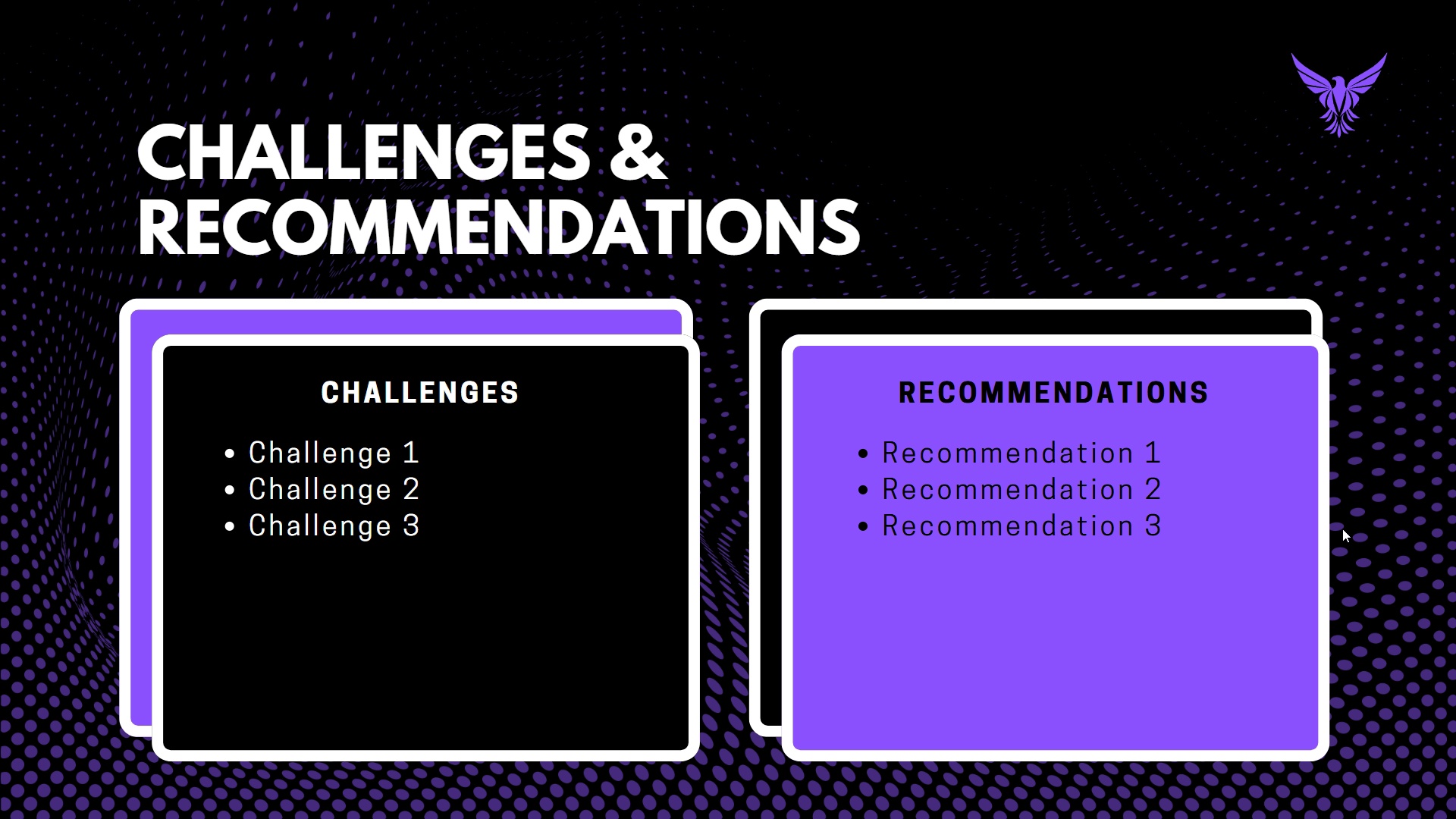 
left_click([1342, 529])
 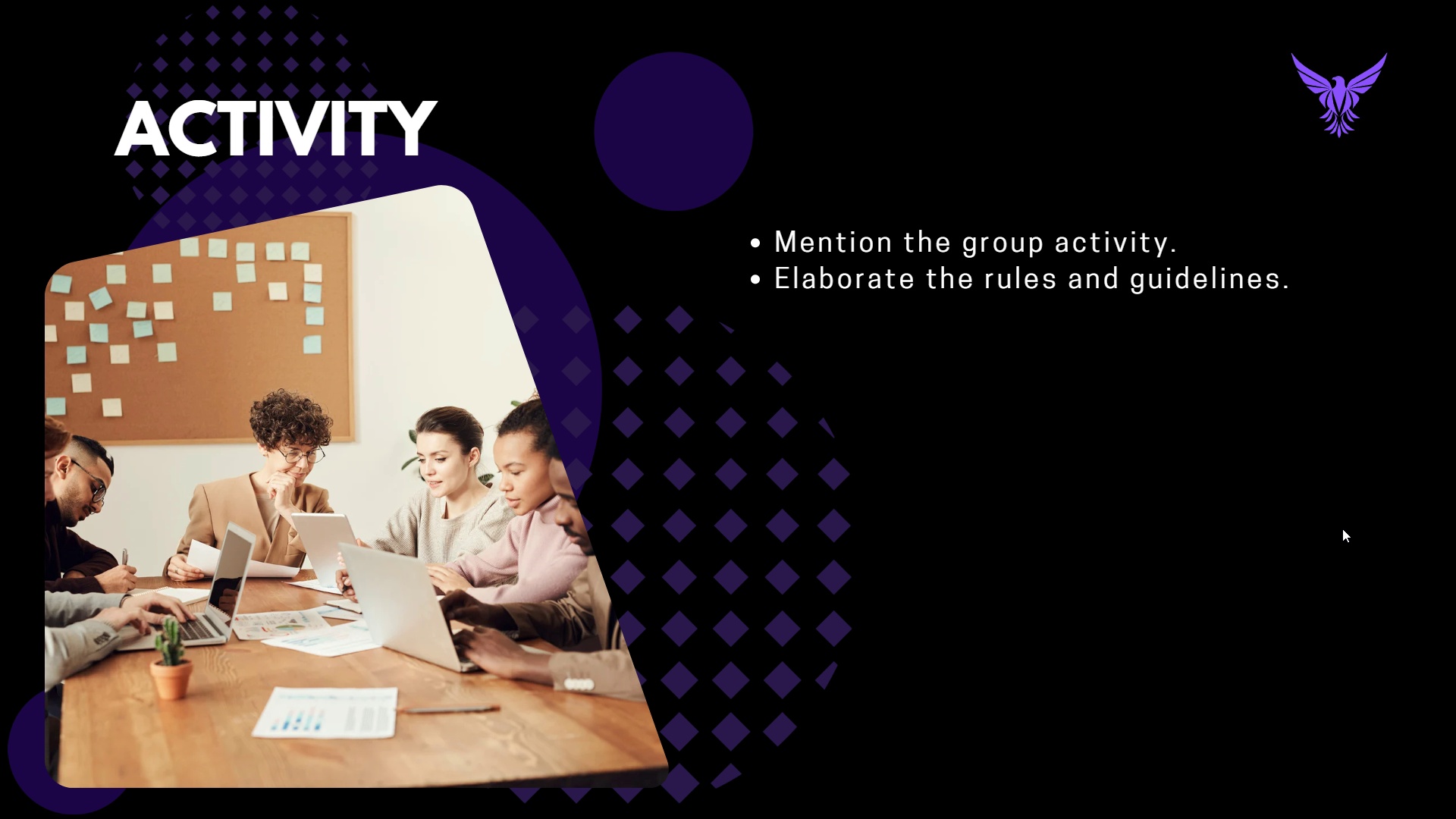 
wait(5.59)
 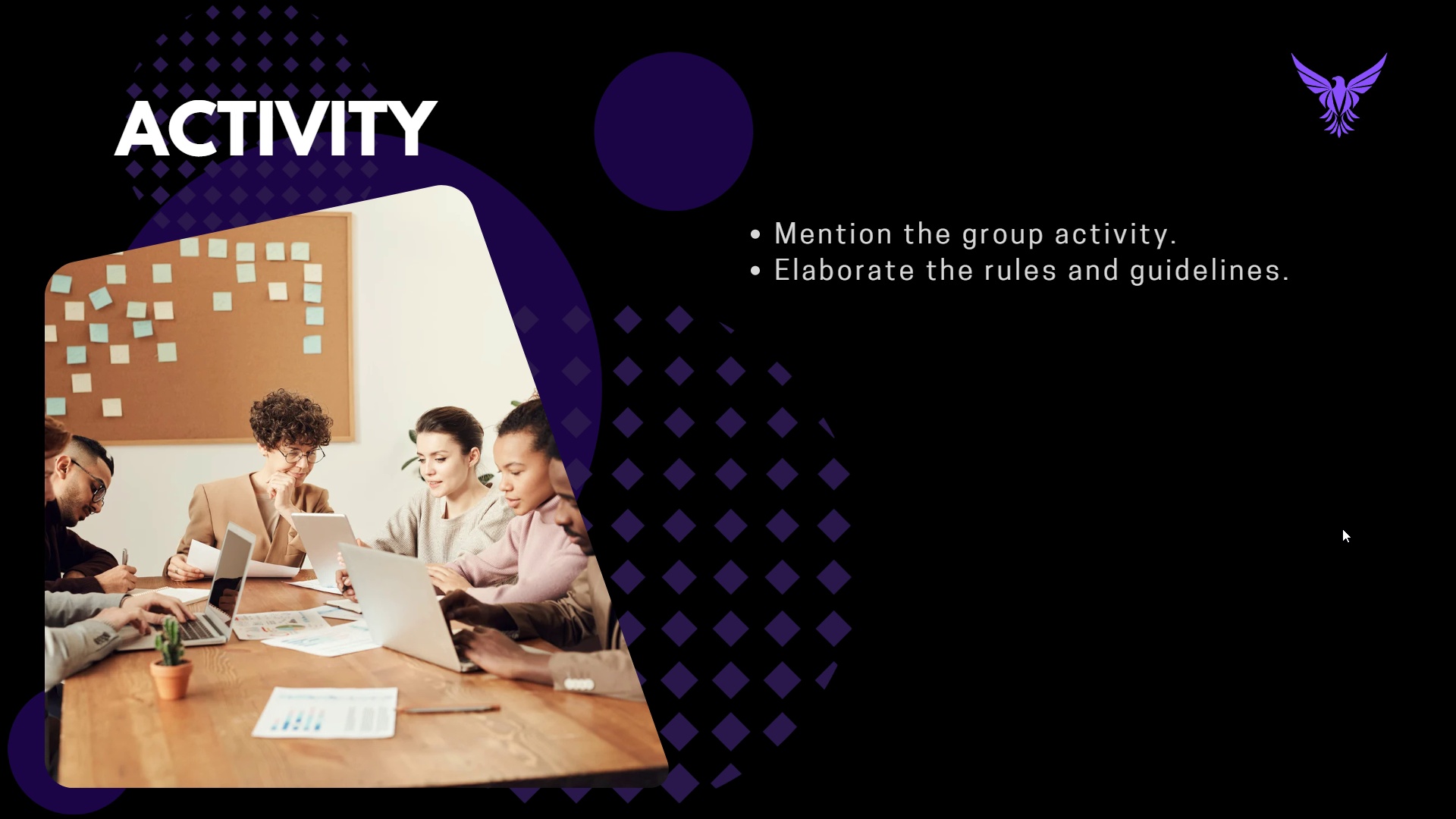 
left_click([1342, 529])
 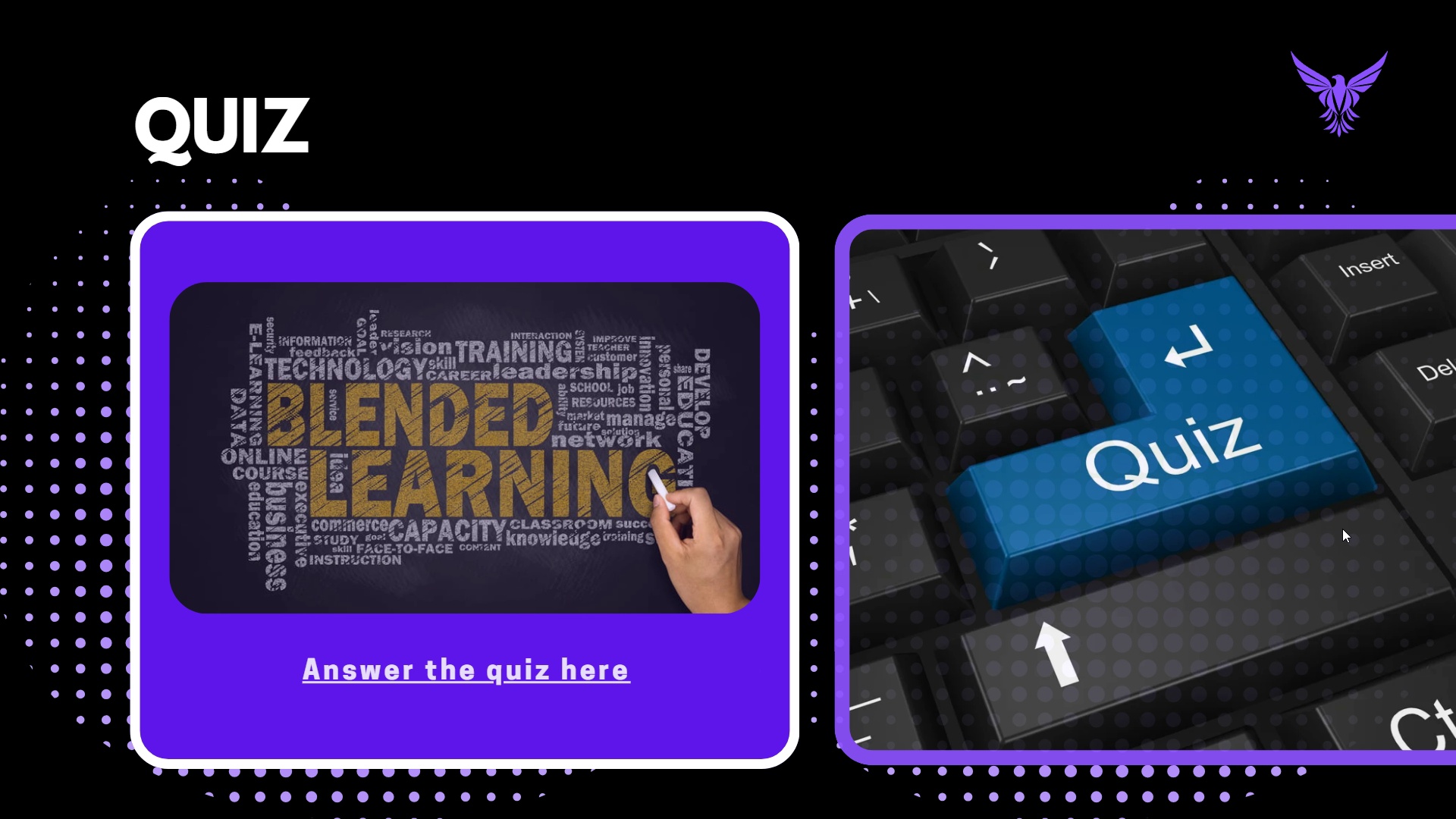 
left_click([1342, 529])
 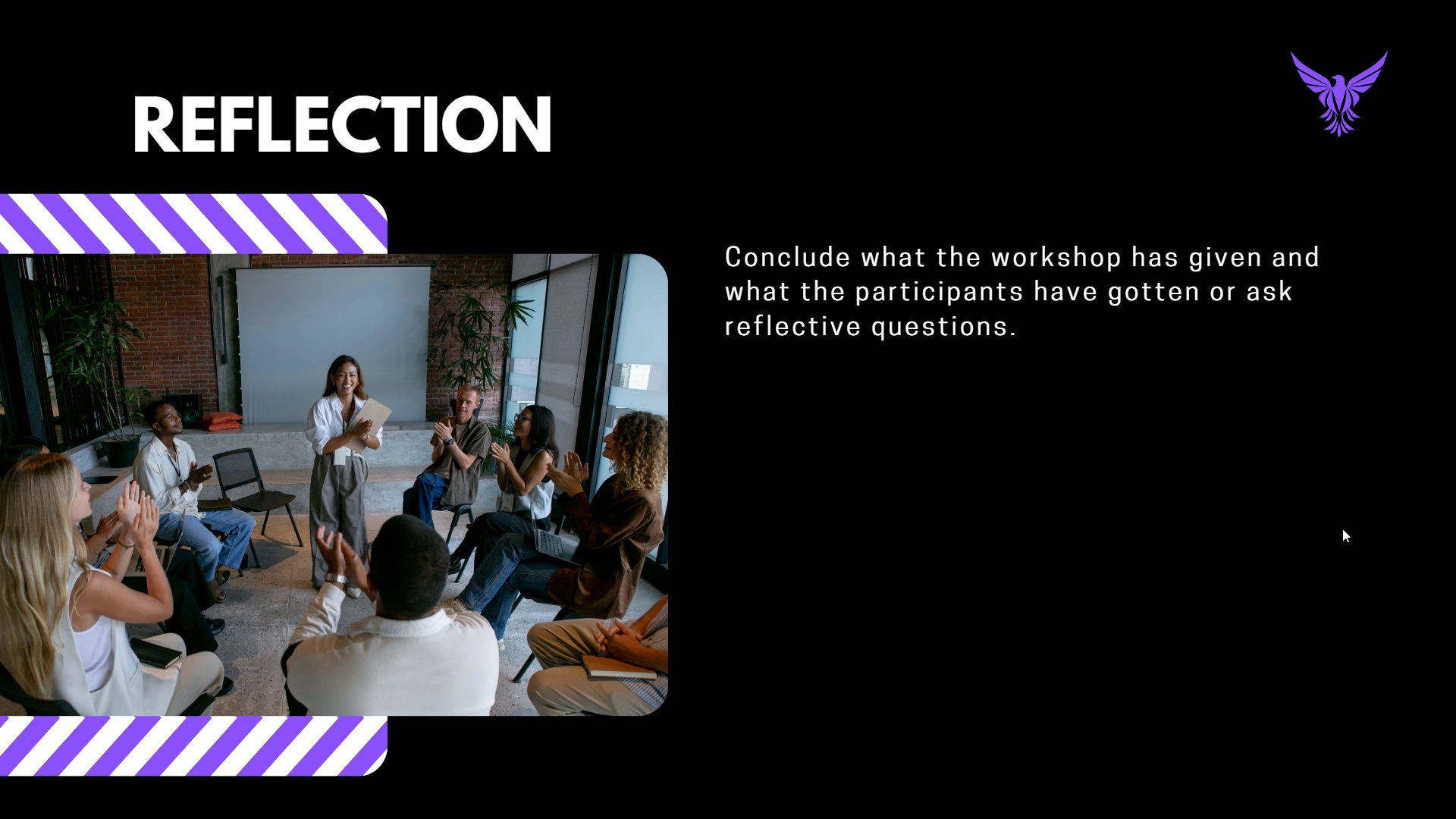 
left_click([1342, 529])
 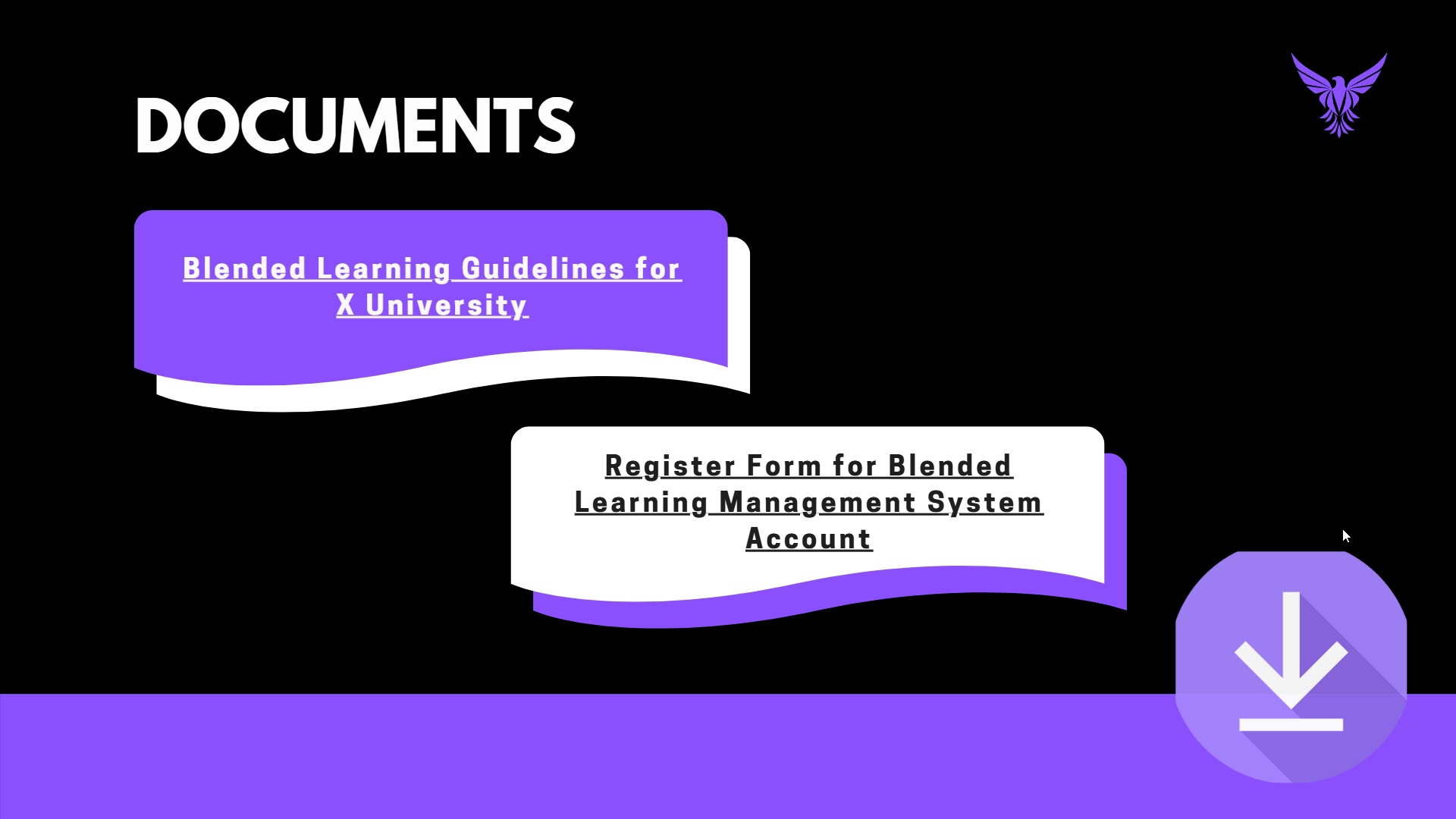 
left_click([1376, 391])
 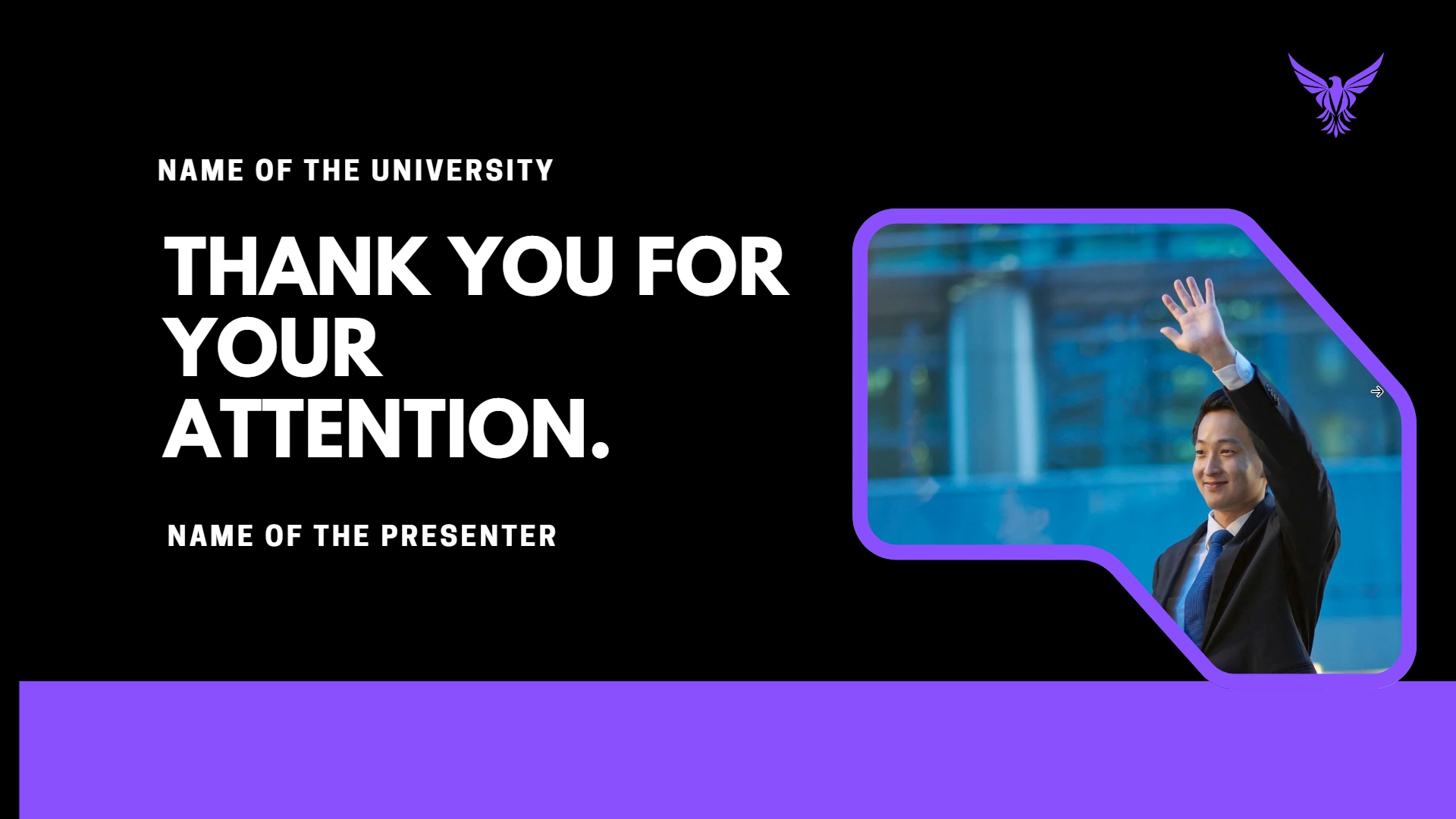 
left_click([1376, 391])
 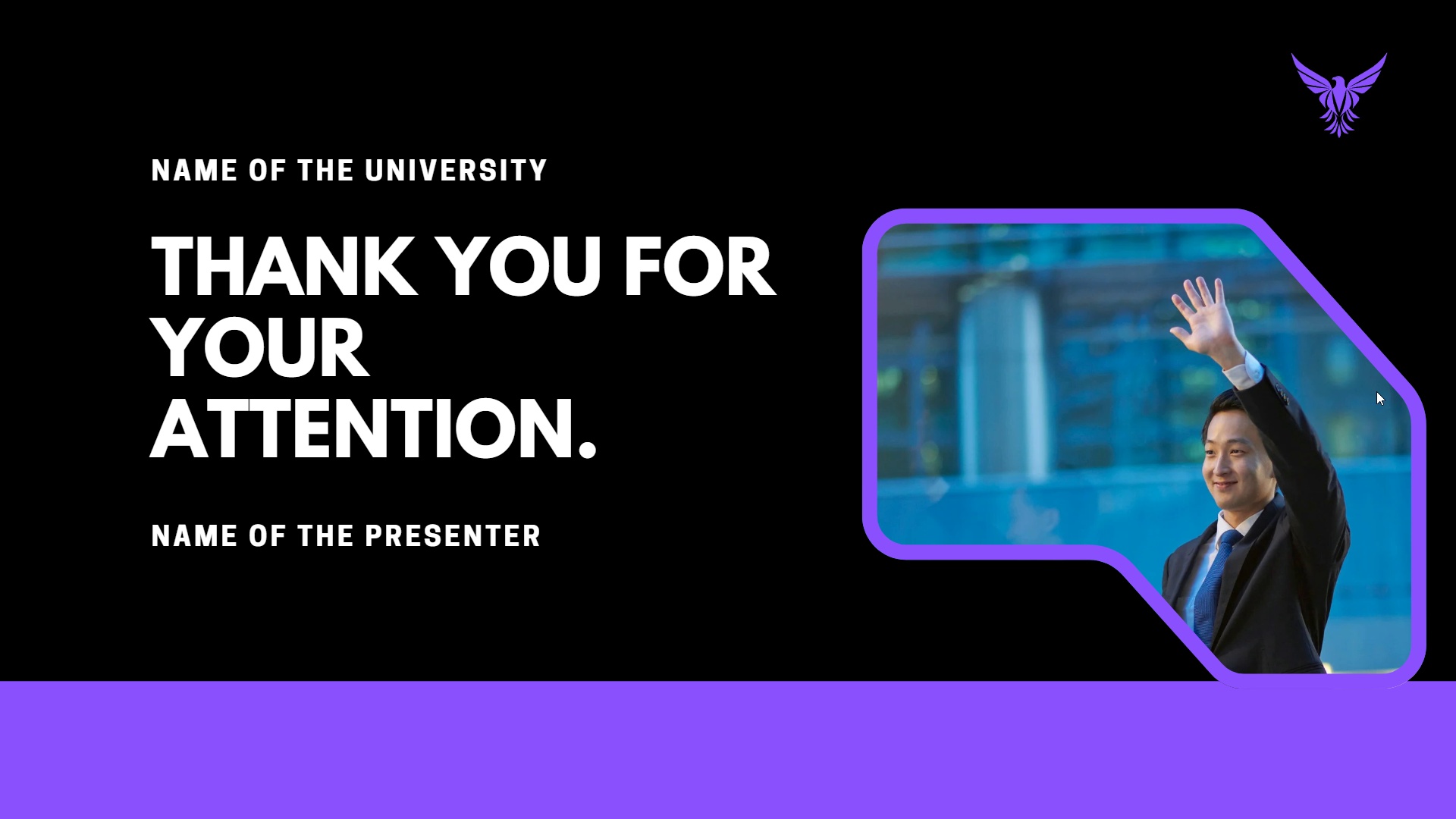 
left_click([1376, 391])
 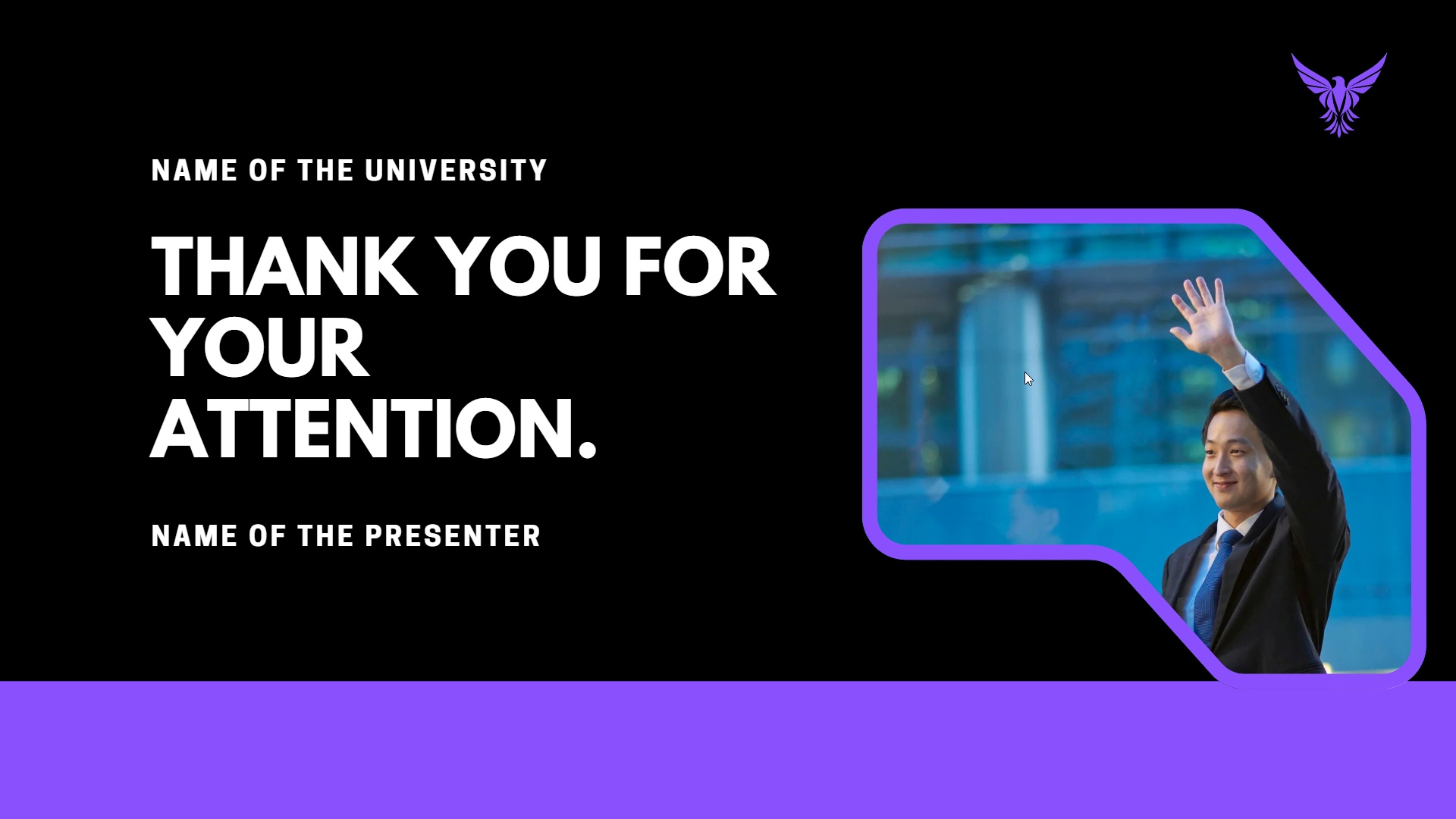 
wait(6.0)
 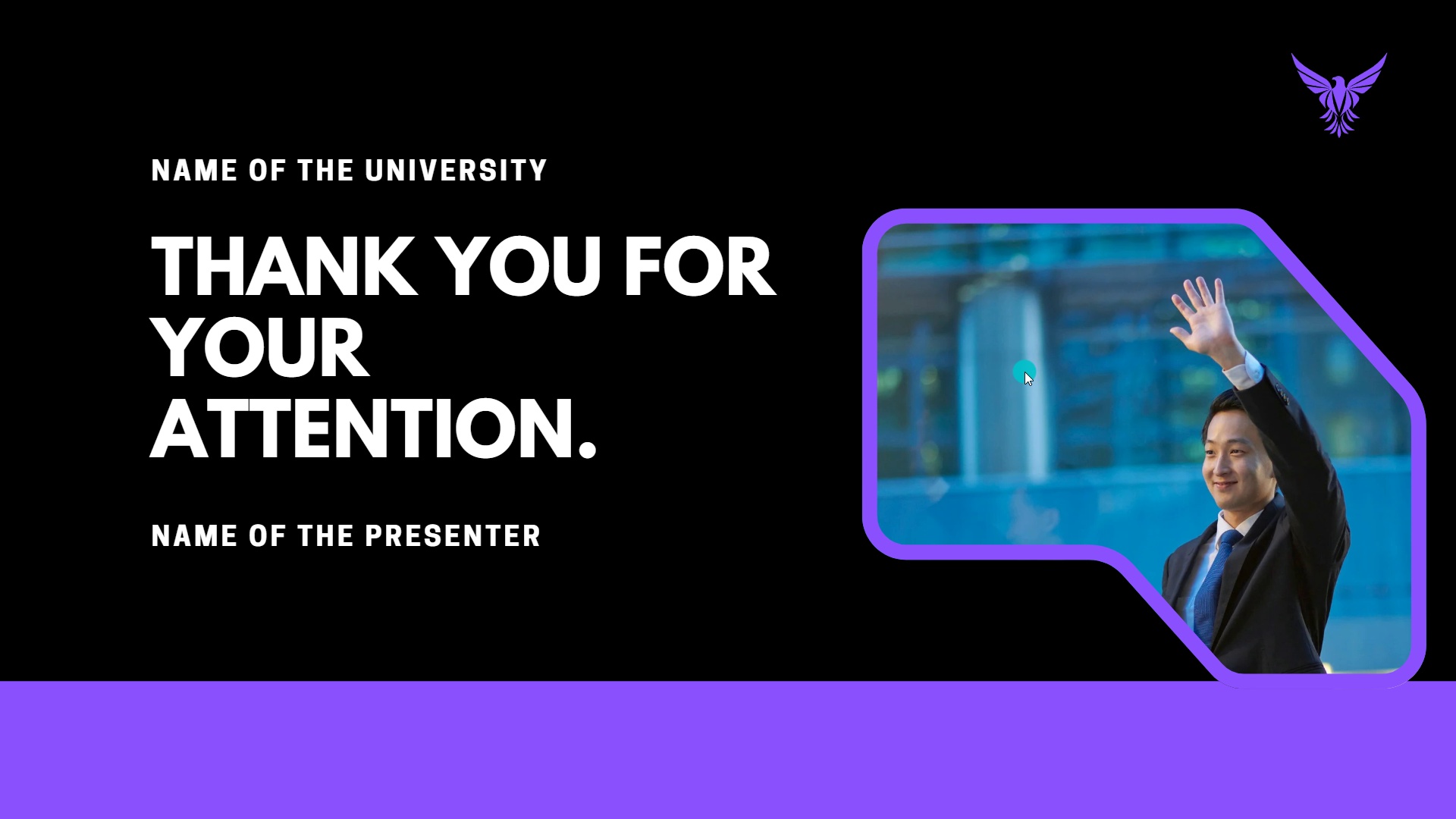 
left_click([3, 489])
 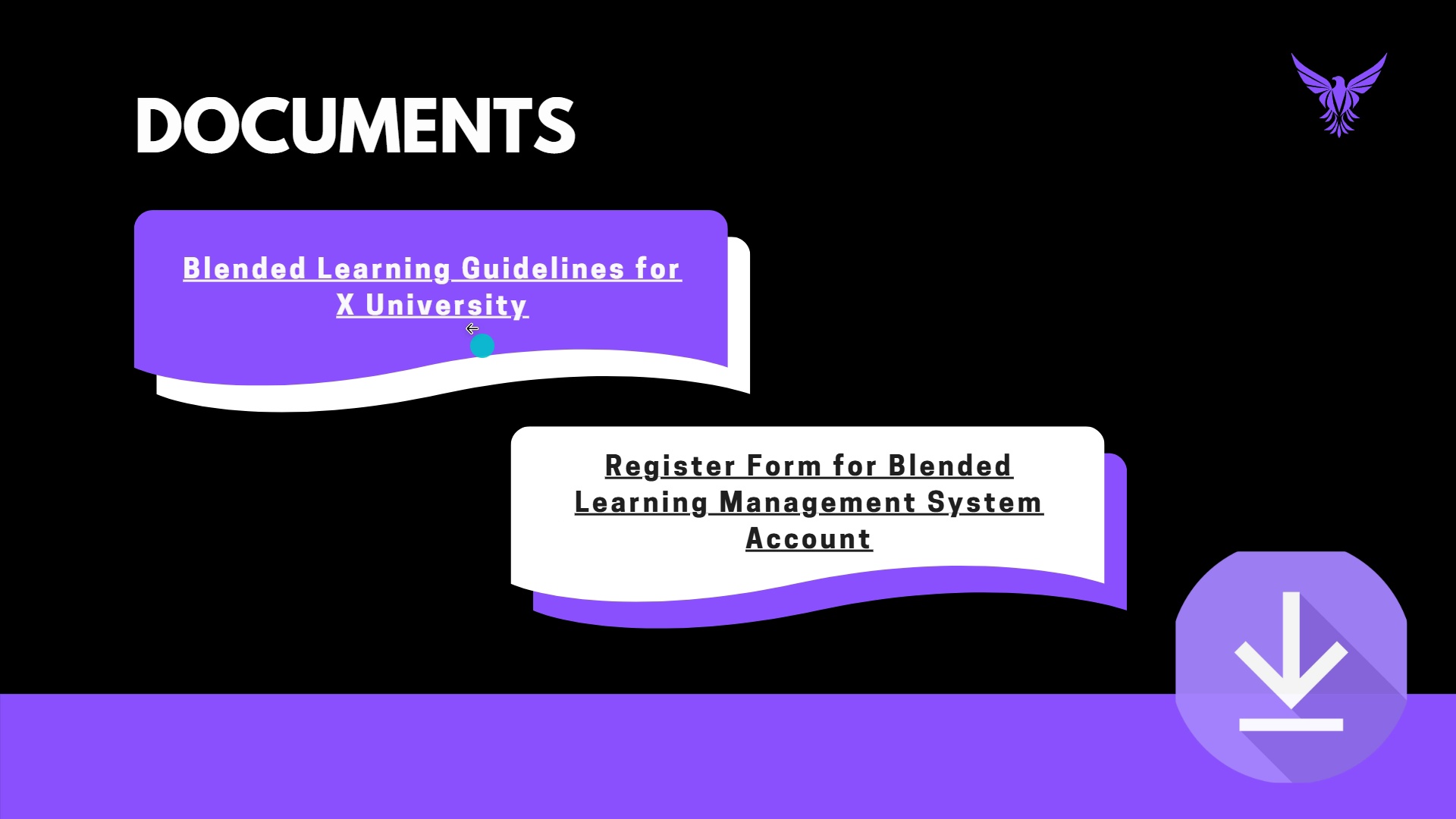 
left_click([465, 298])
 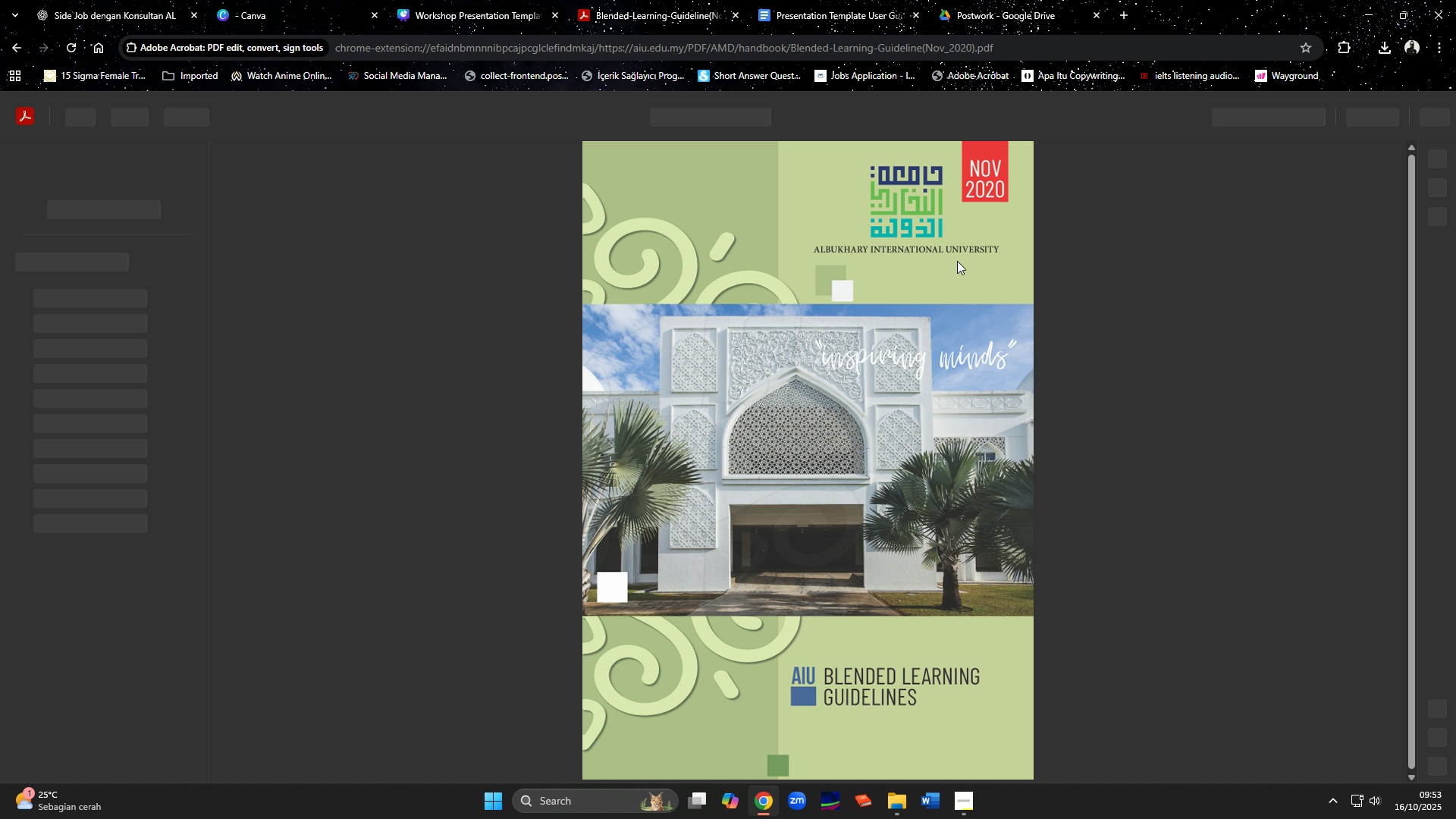 
left_click([732, 17])
 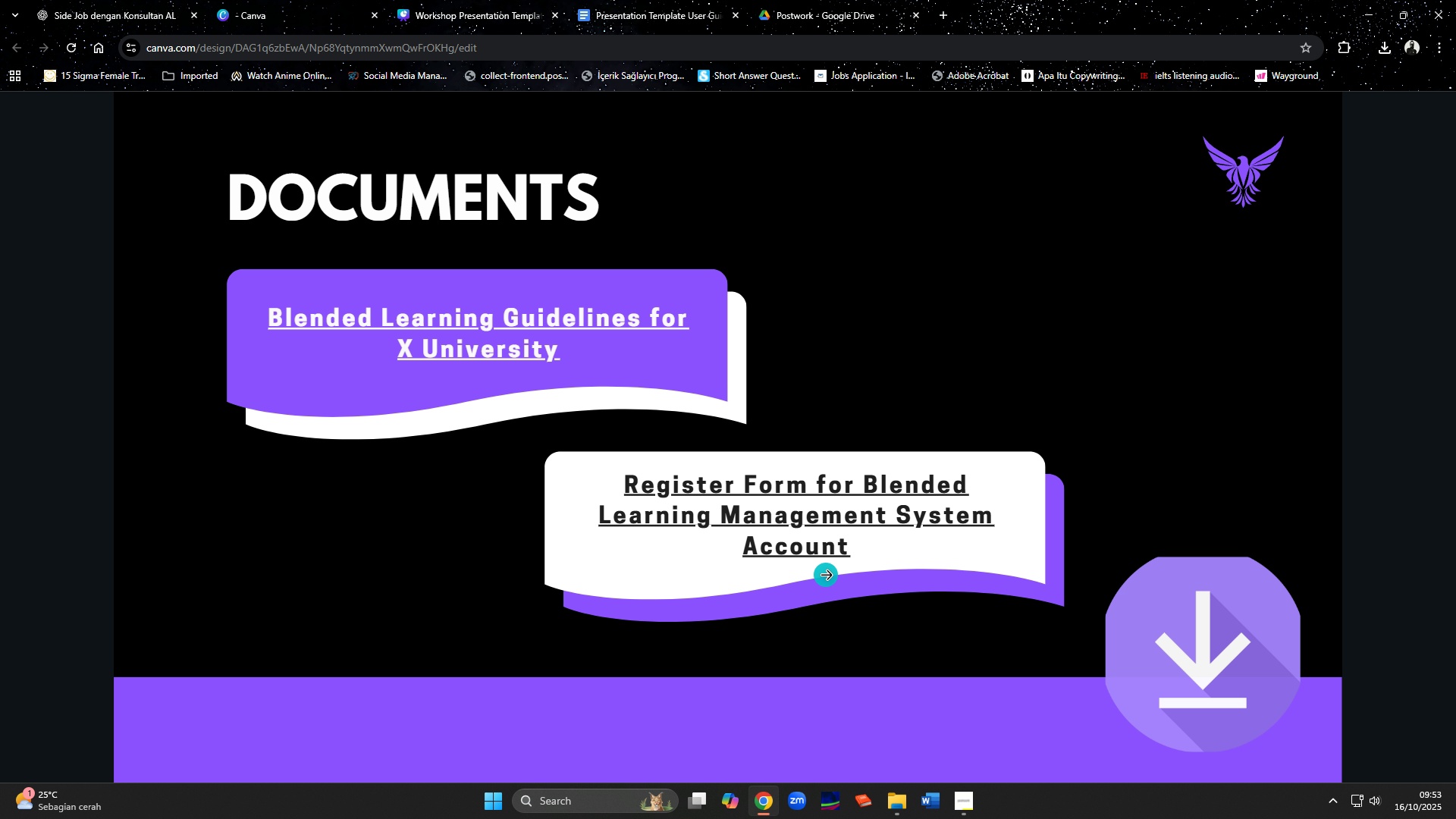 
left_click([817, 539])
 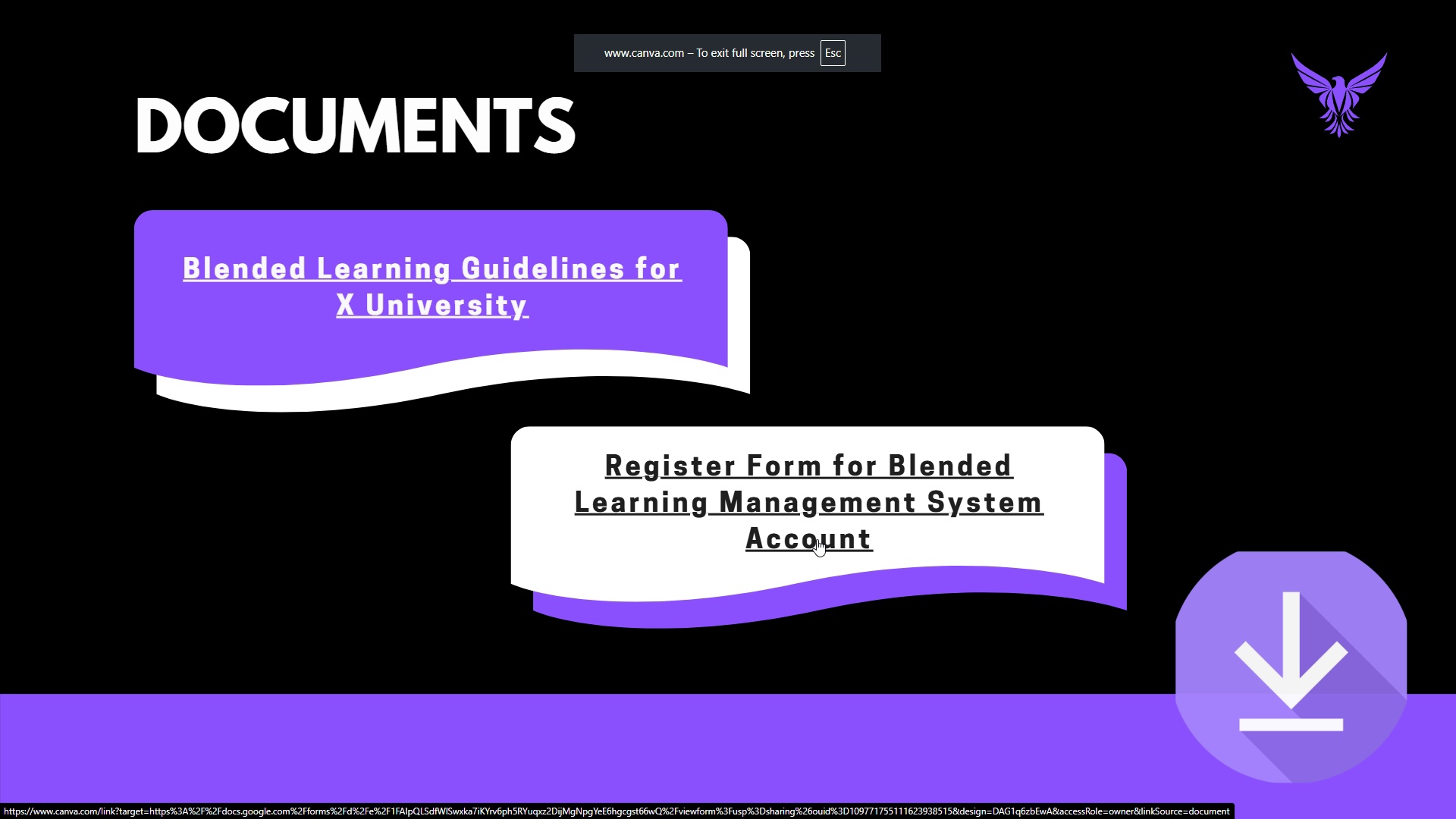 
left_click([827, 496])
 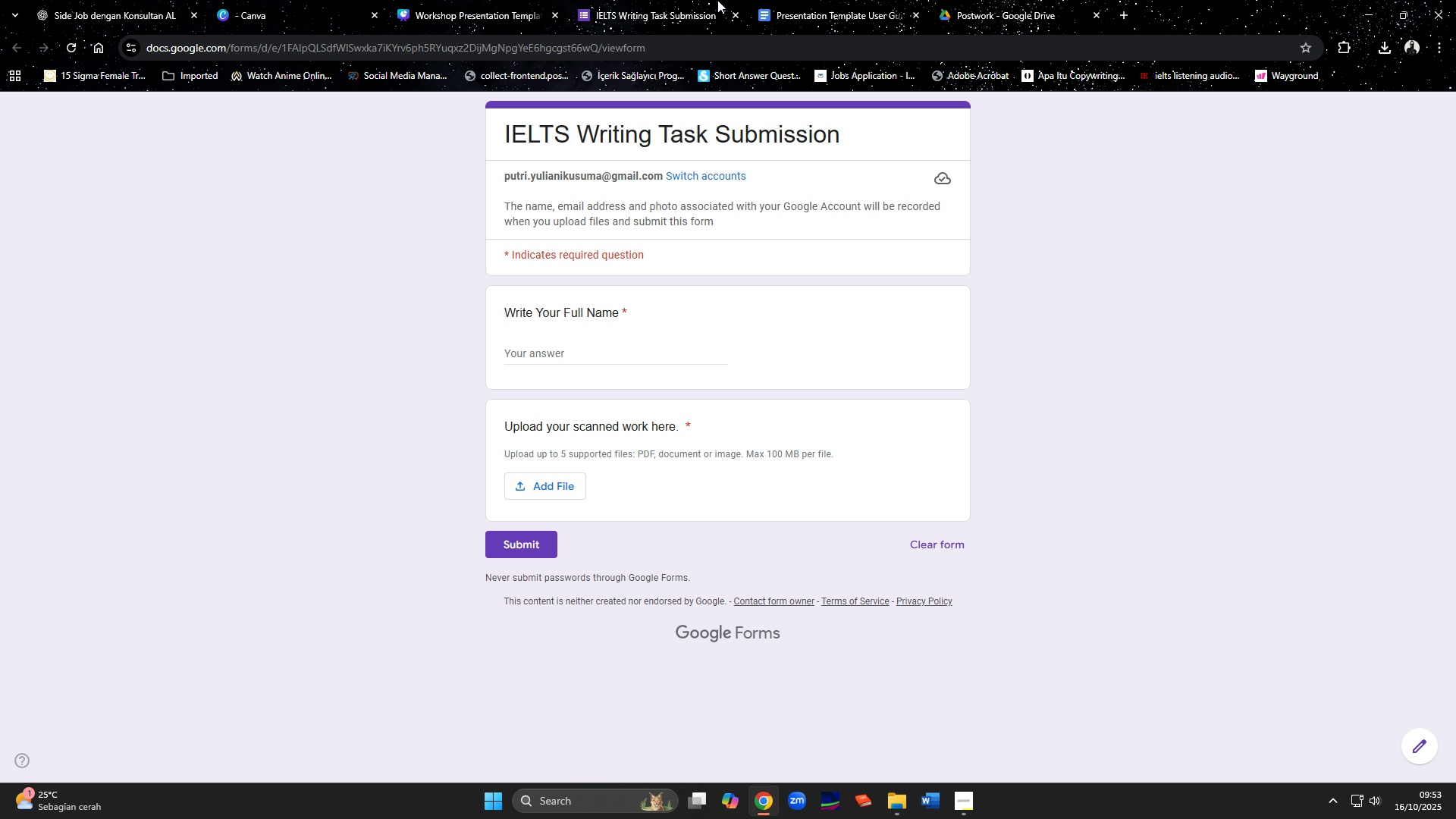 
left_click([734, 21])
 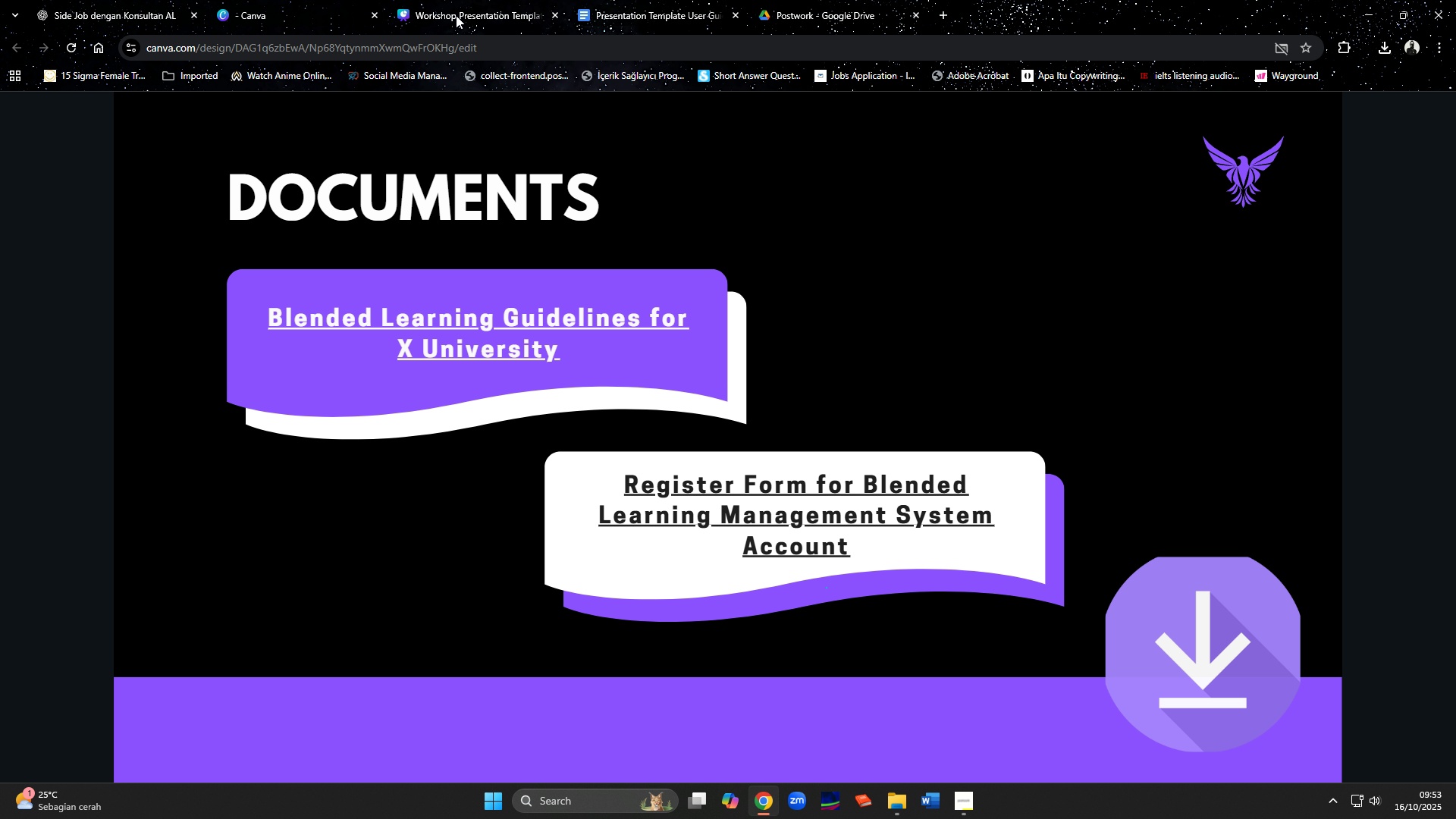 
left_click([456, 15])
 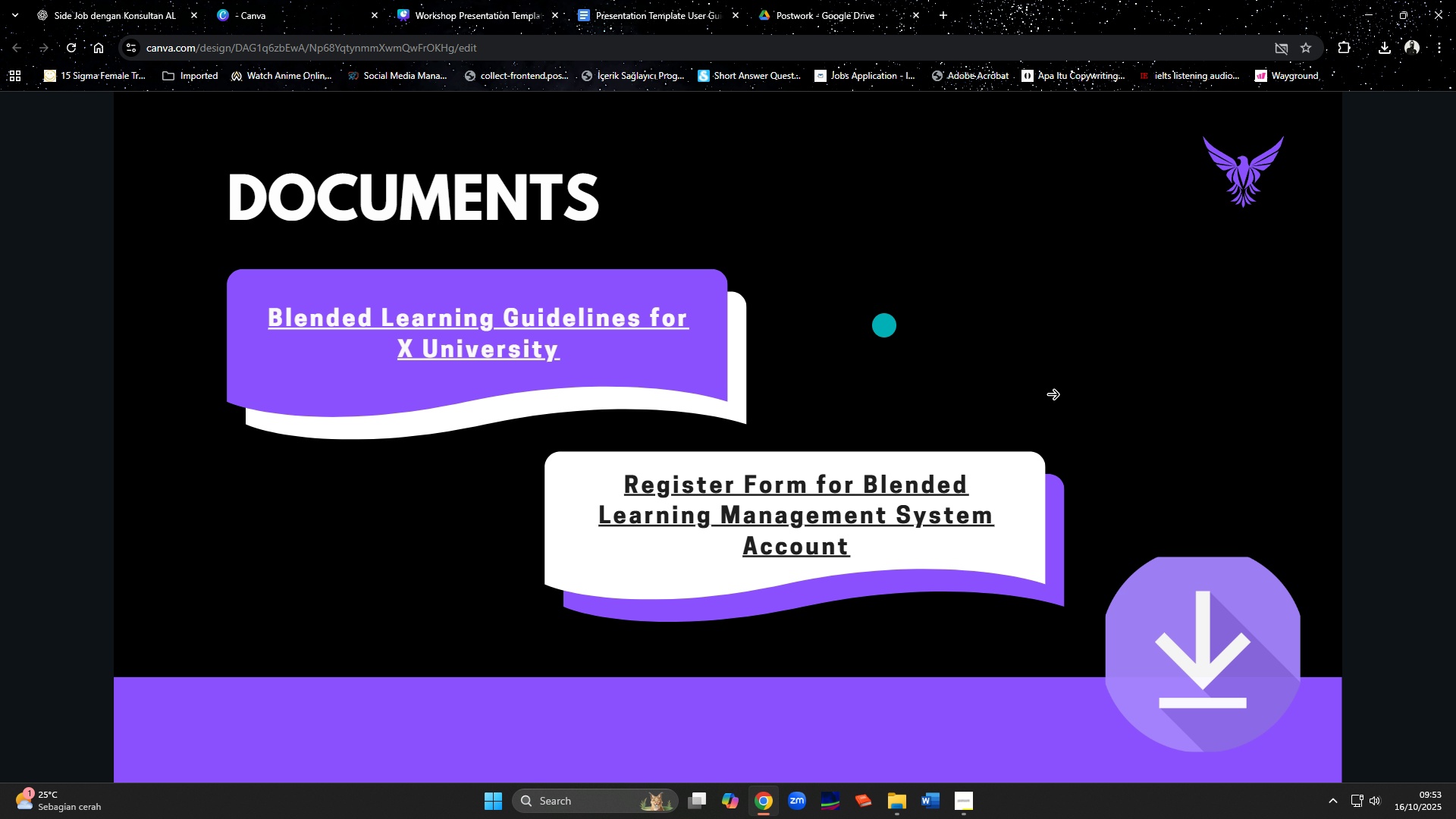 
mouse_move([1185, 416])
 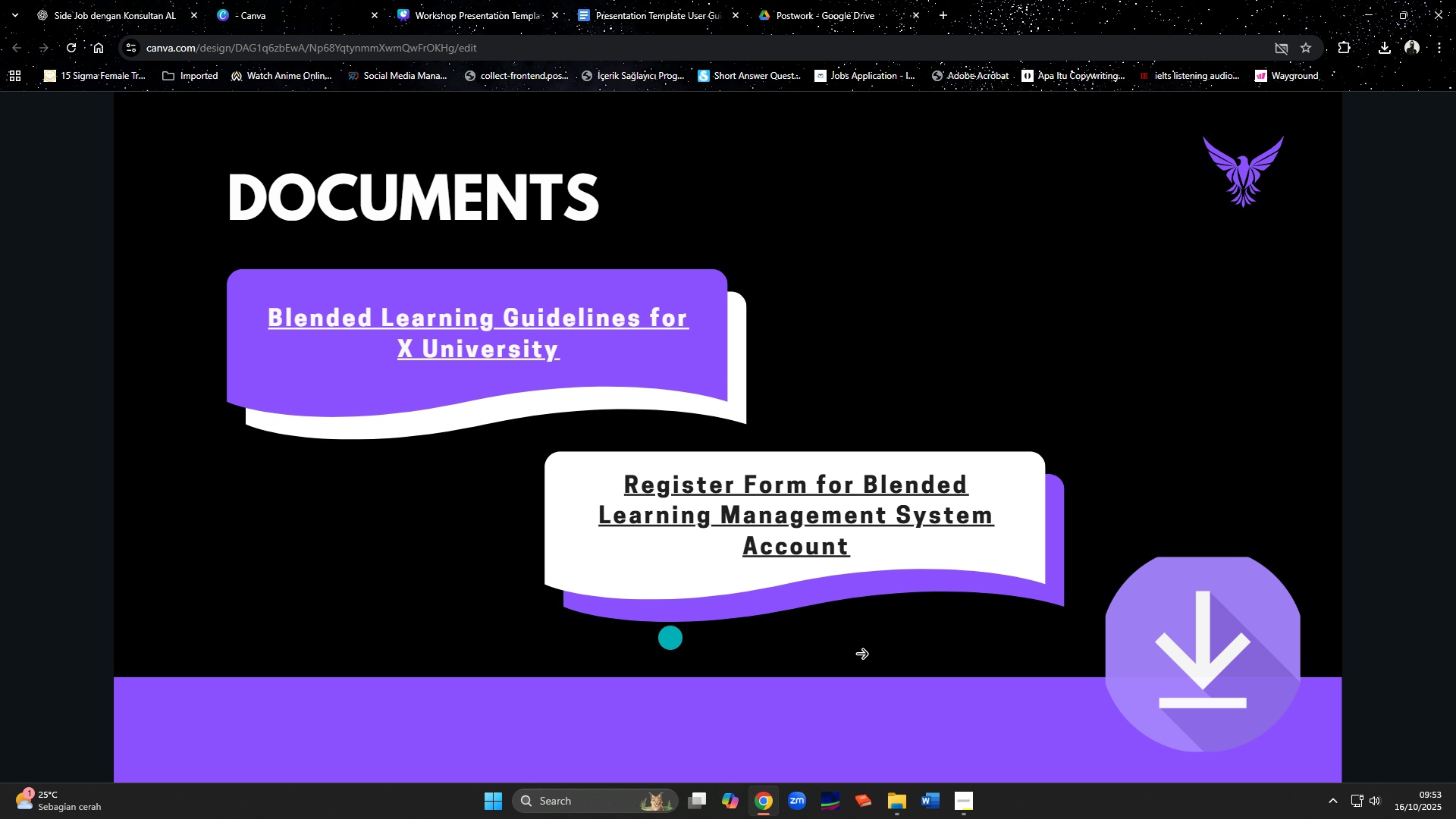 
left_click([1248, 441])
 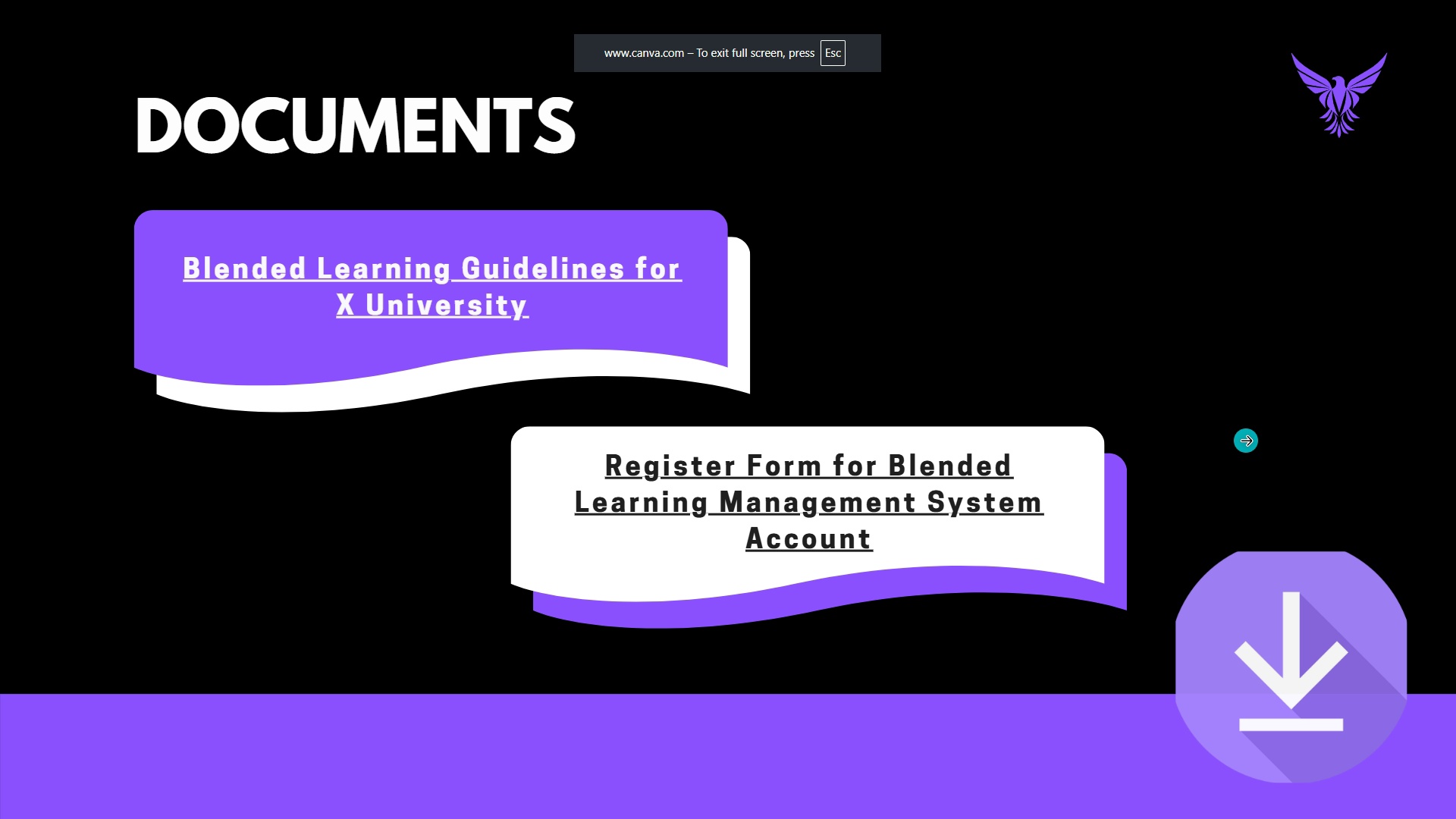 
left_click([1246, 441])
 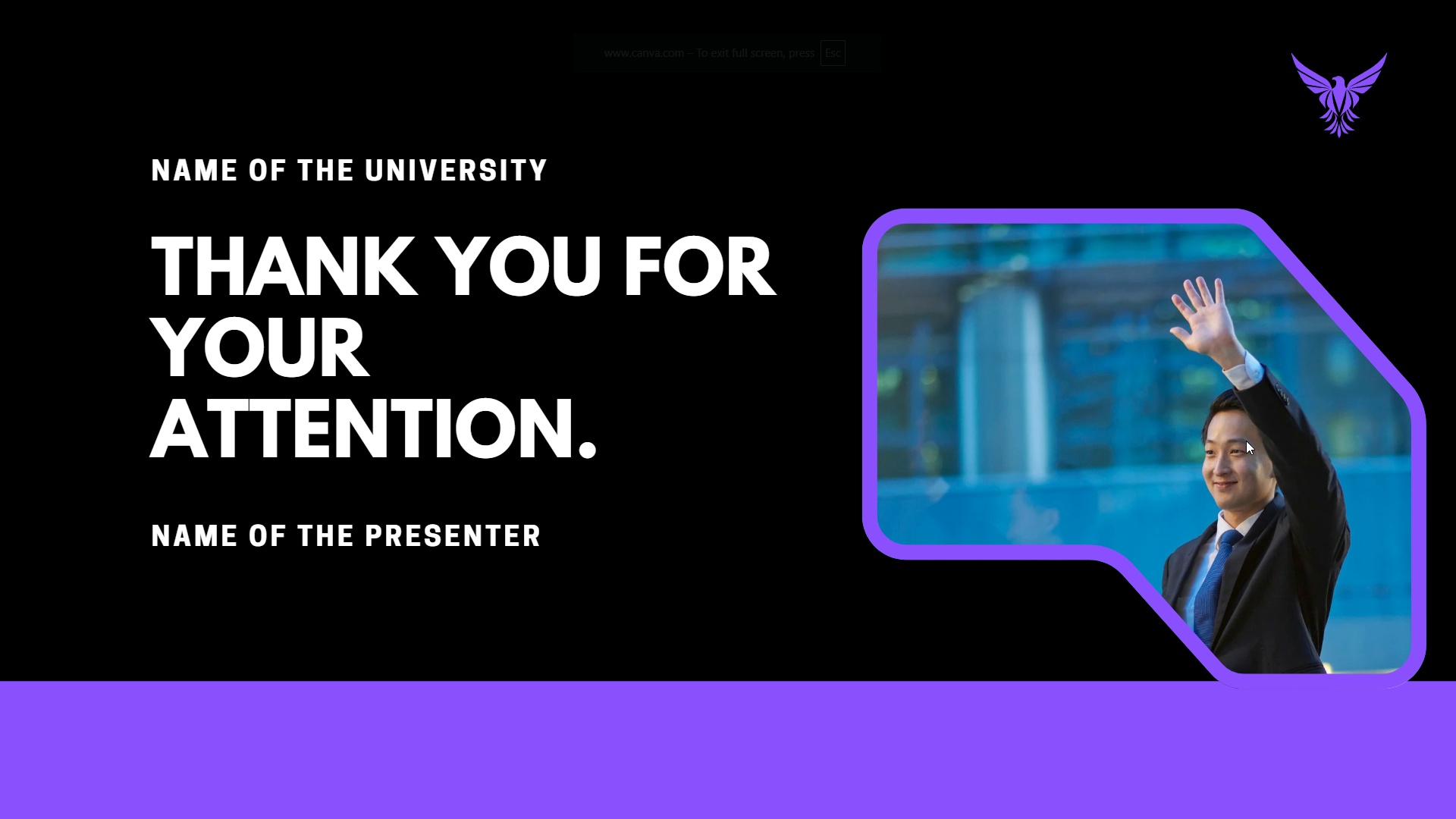 
left_click([1246, 441])
 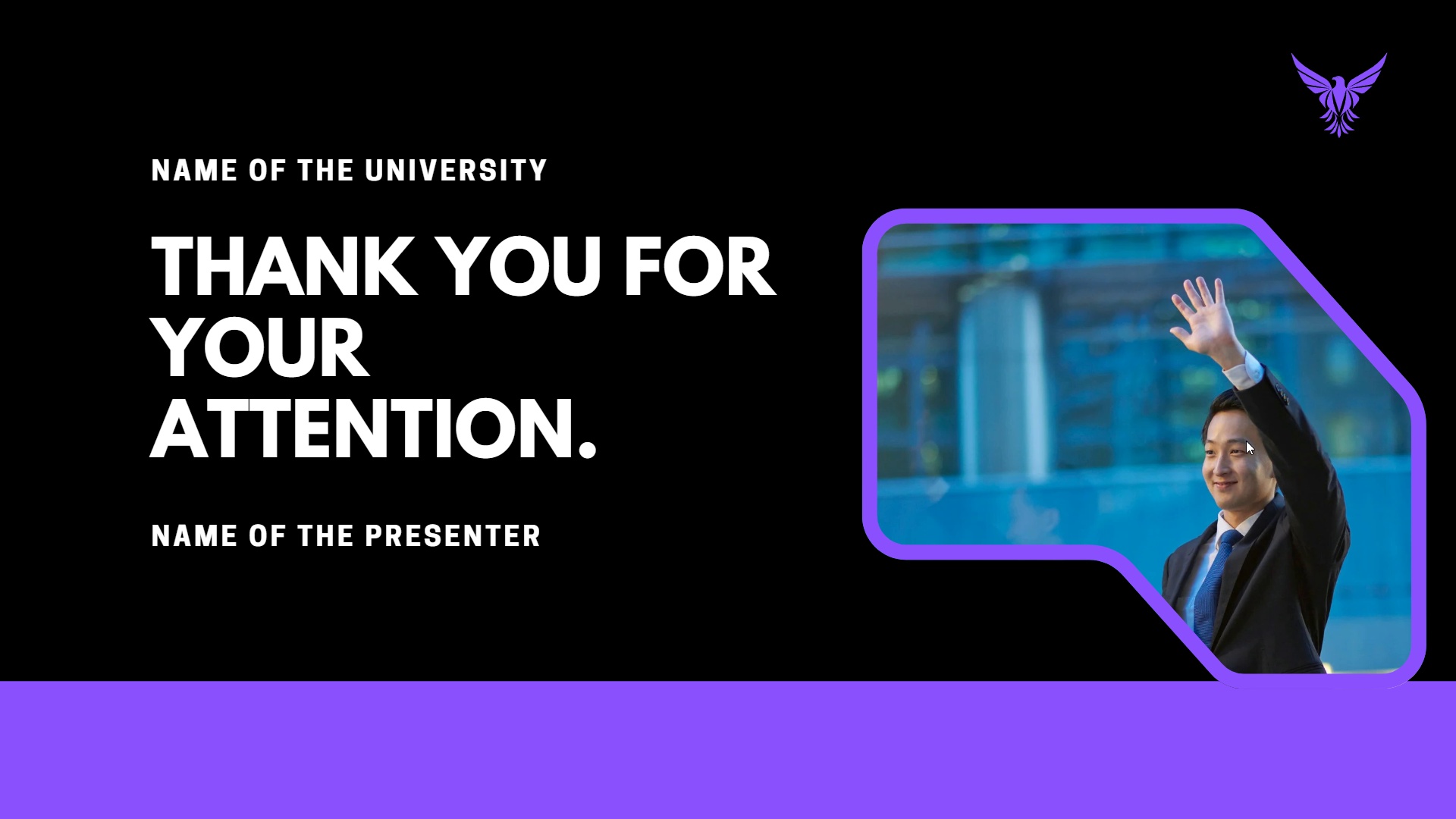 
key(Escape)
 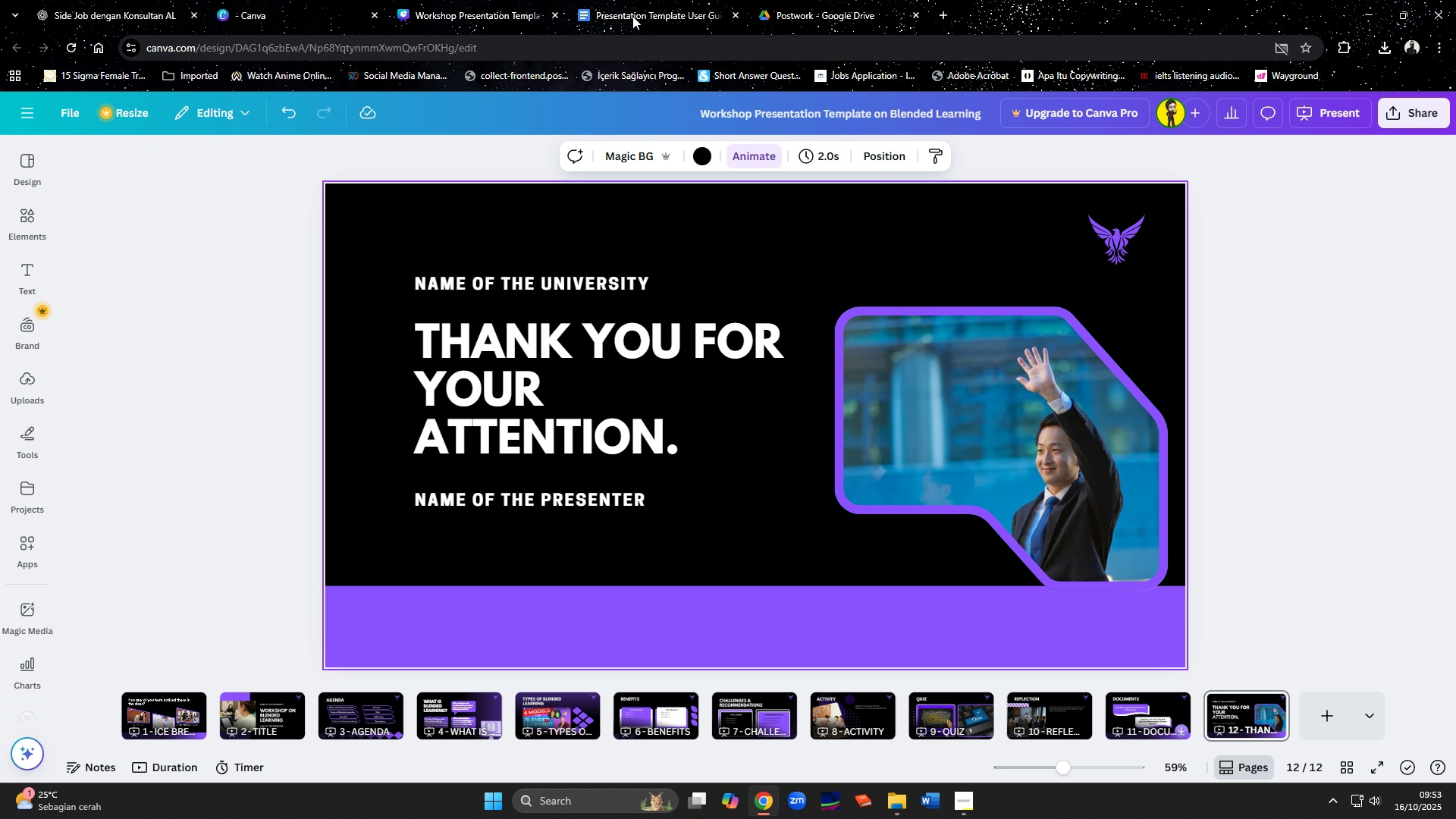 
left_click([614, 0])
 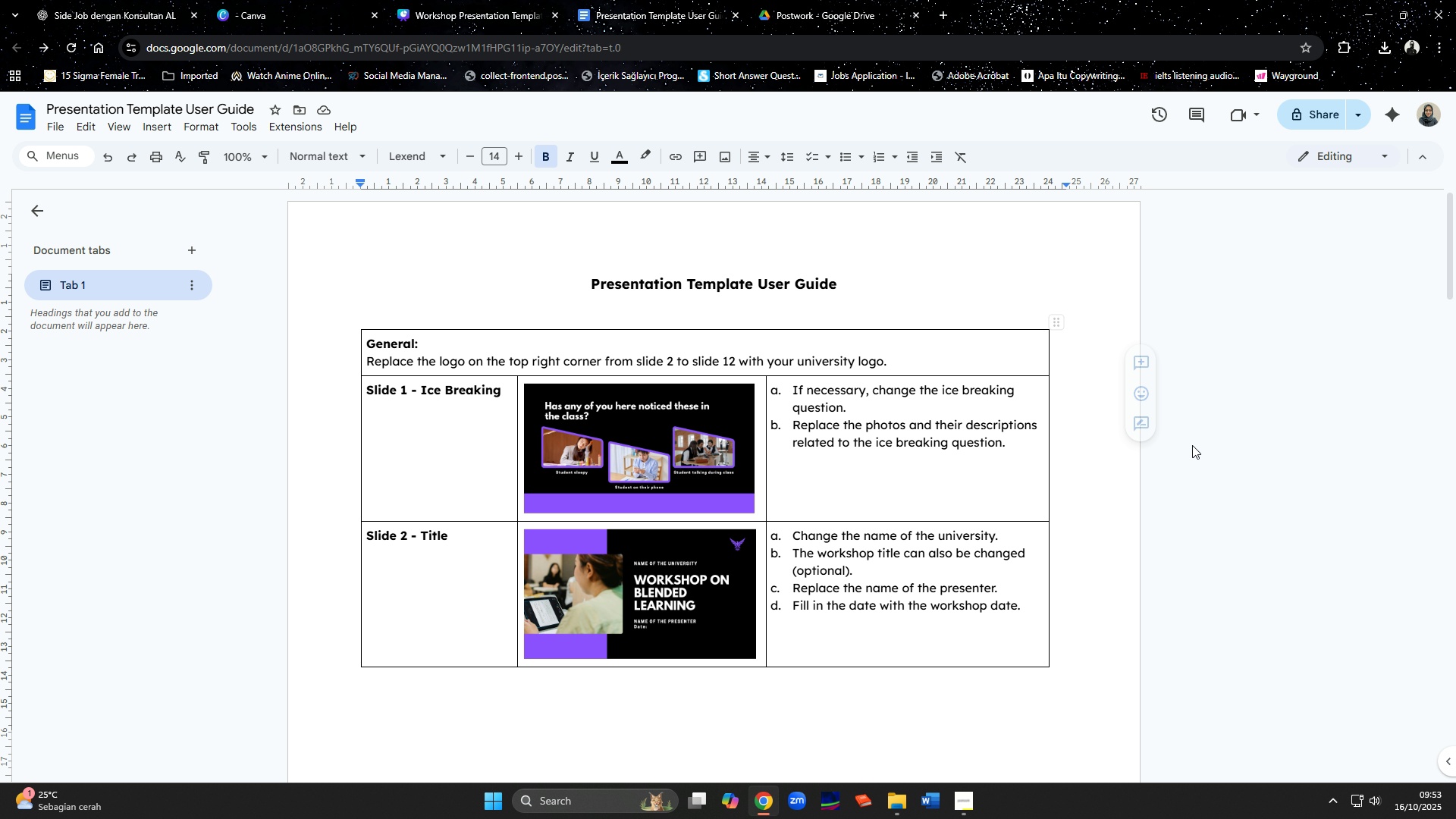 
scroll: coordinate [1316, 504], scroll_direction: down, amount: 33.0
 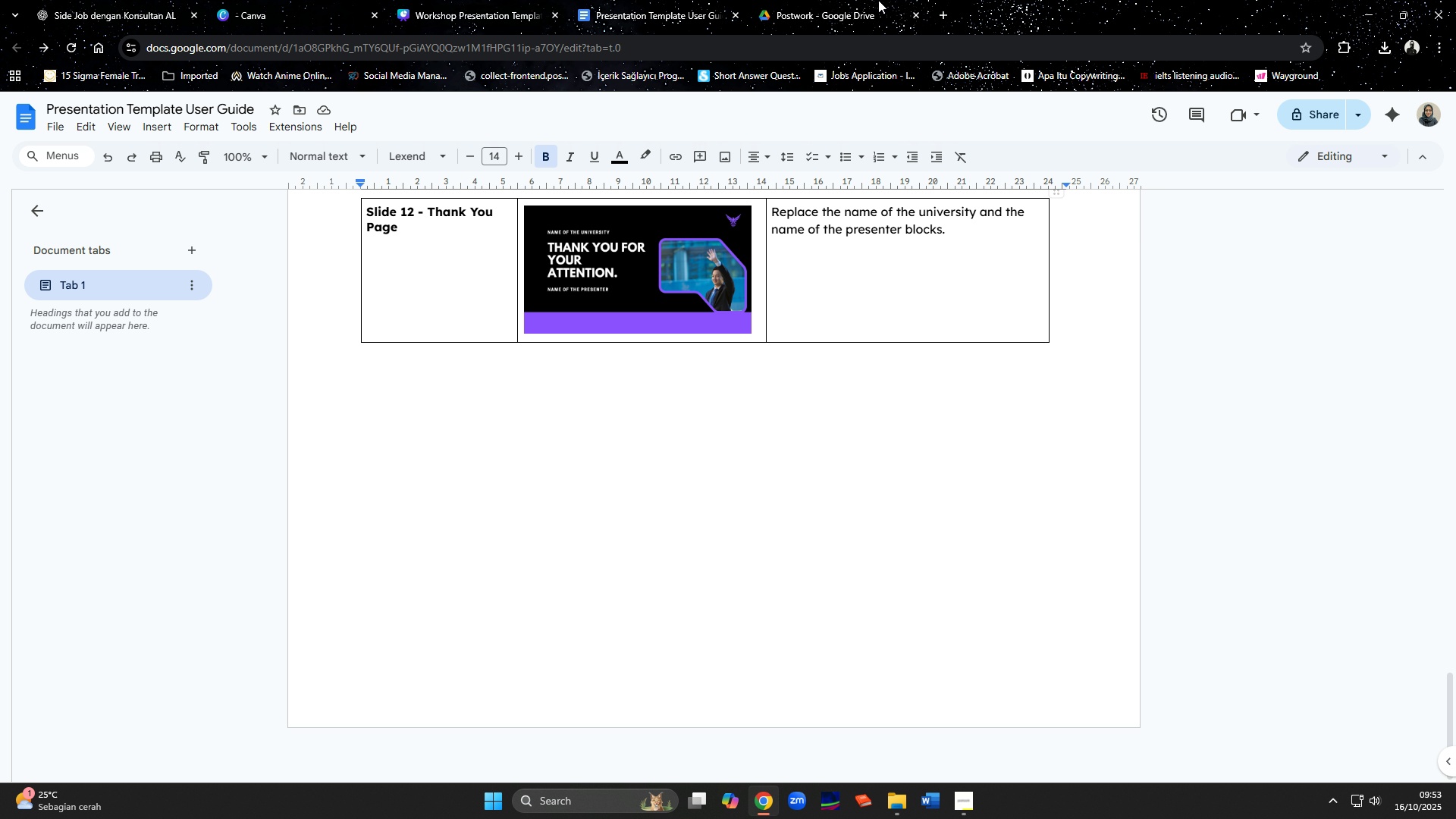 
left_click([861, 0])
 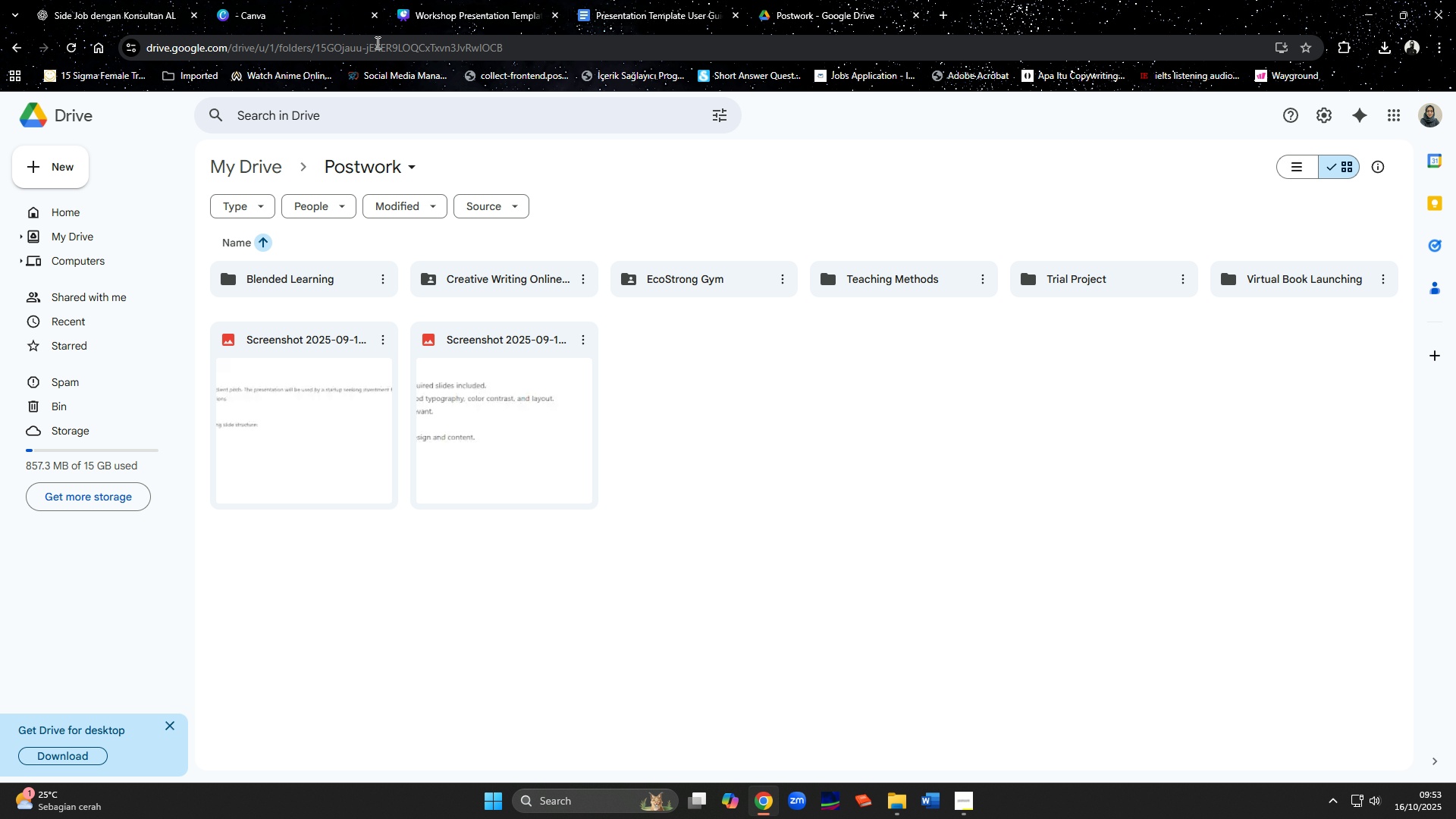 
left_click([267, 13])
 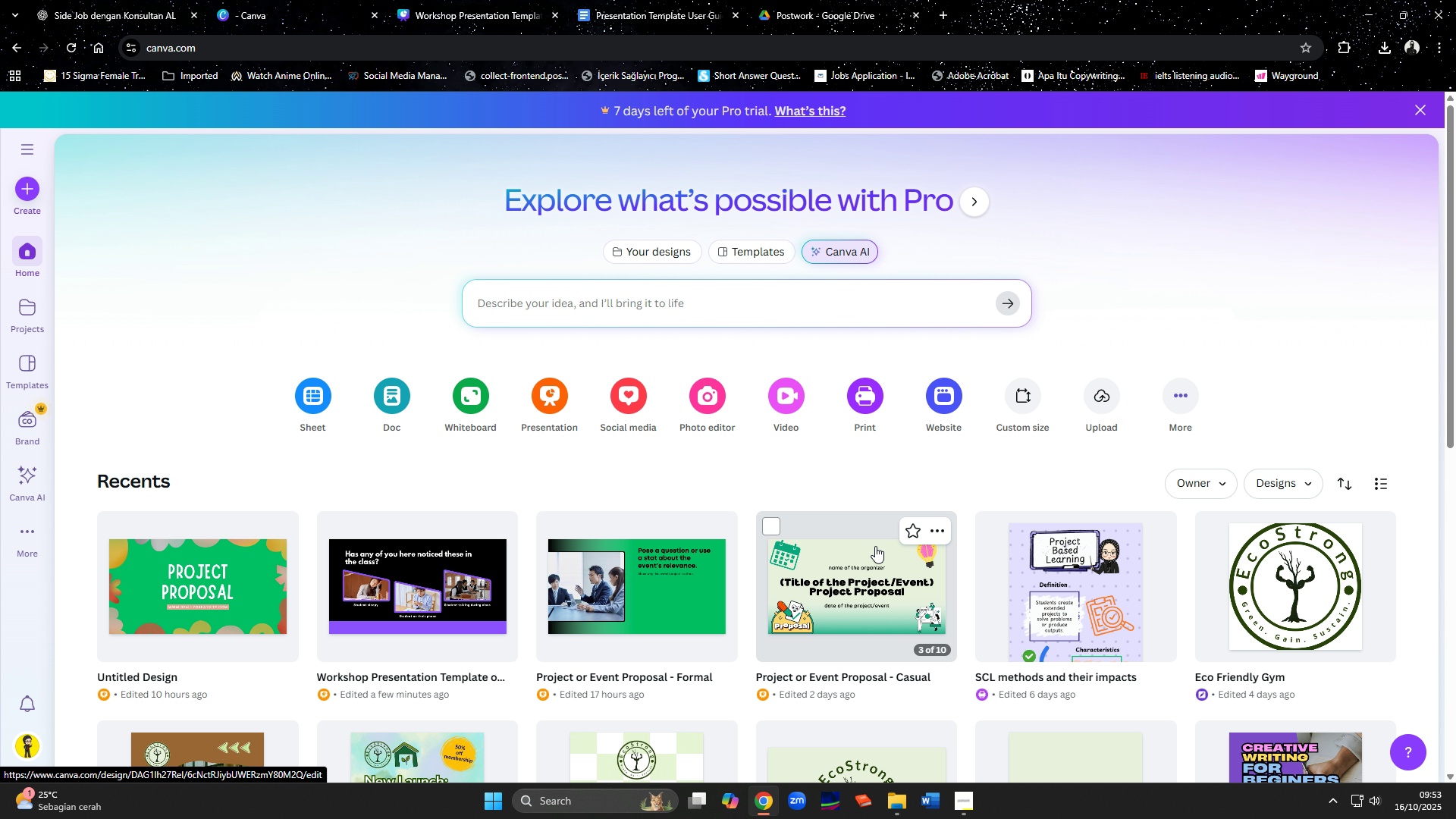 
wait(9.34)
 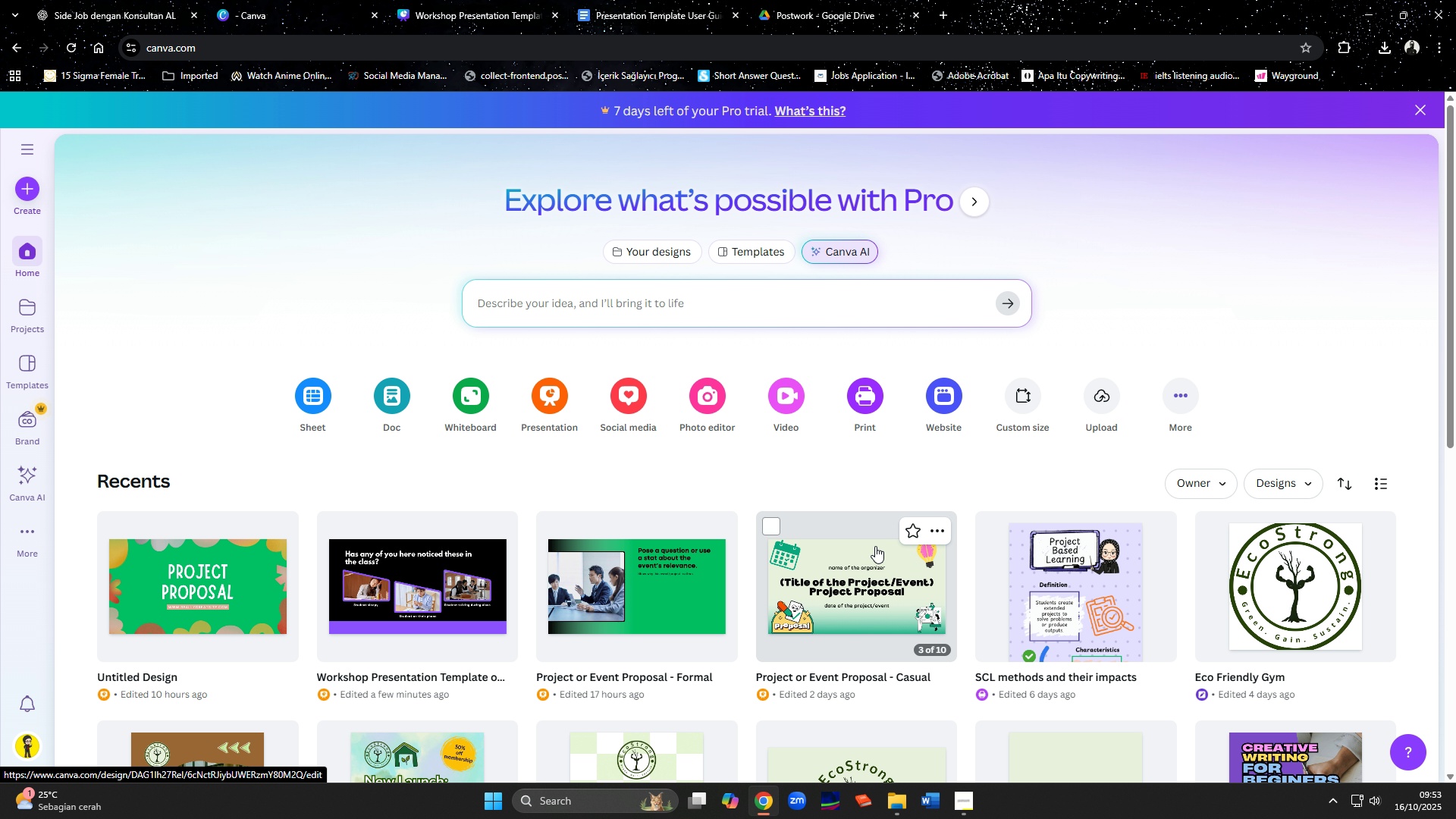 
left_click([963, 811])